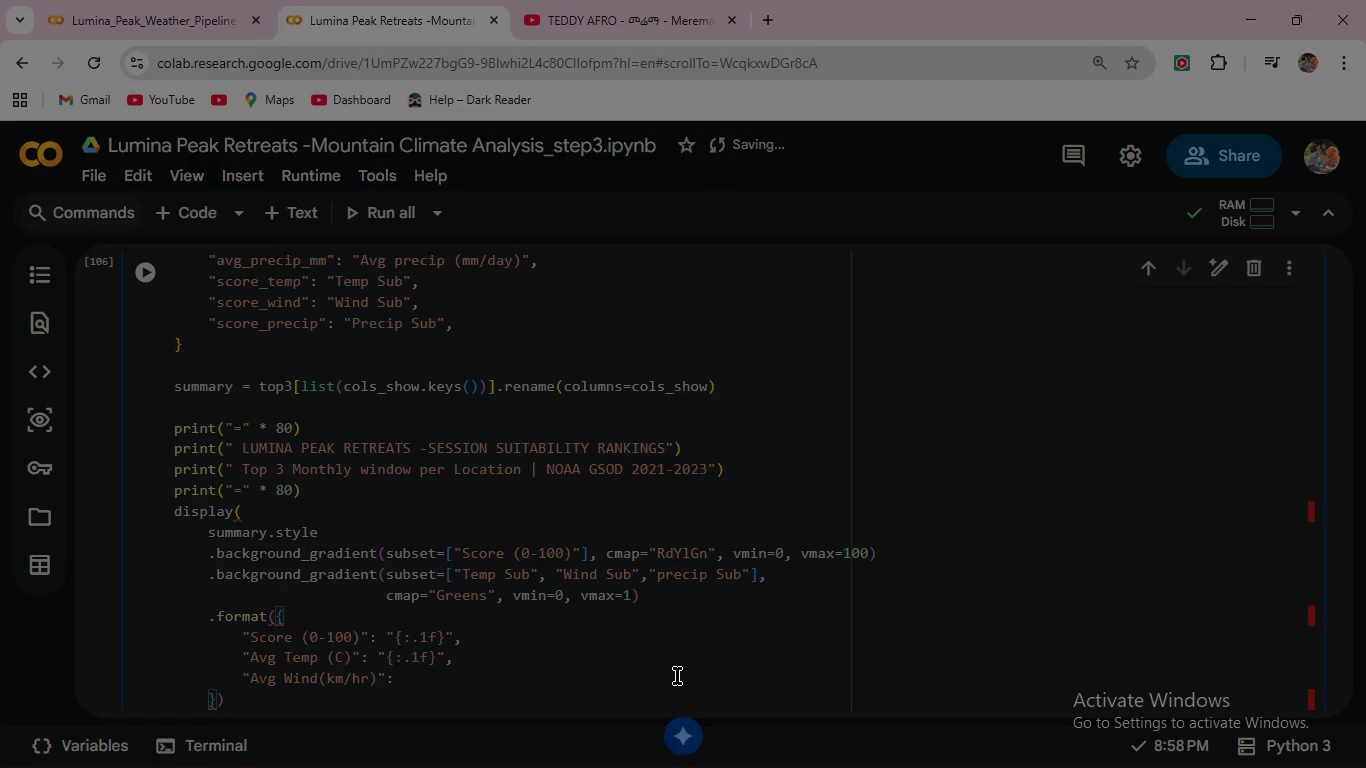 
key(Shift+ShiftRight)
 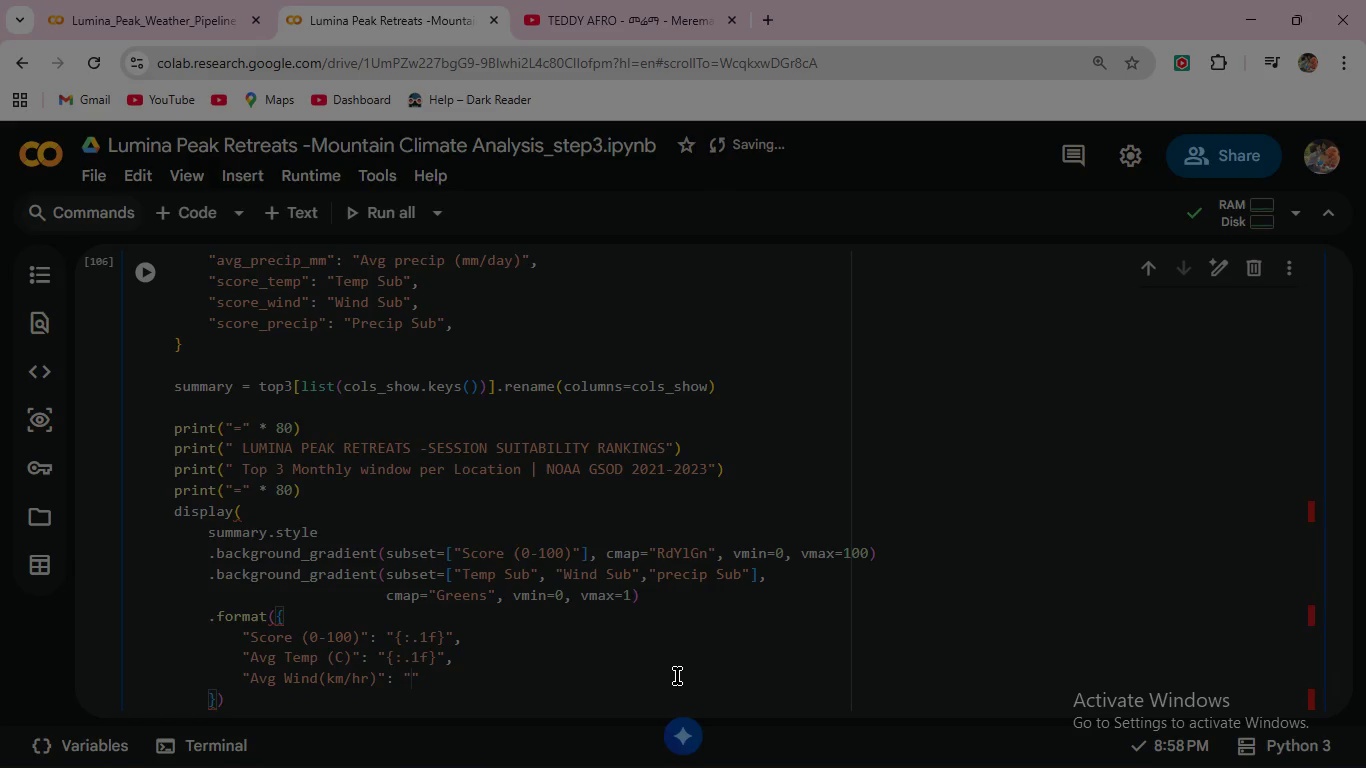 
key(Shift+Quote)
 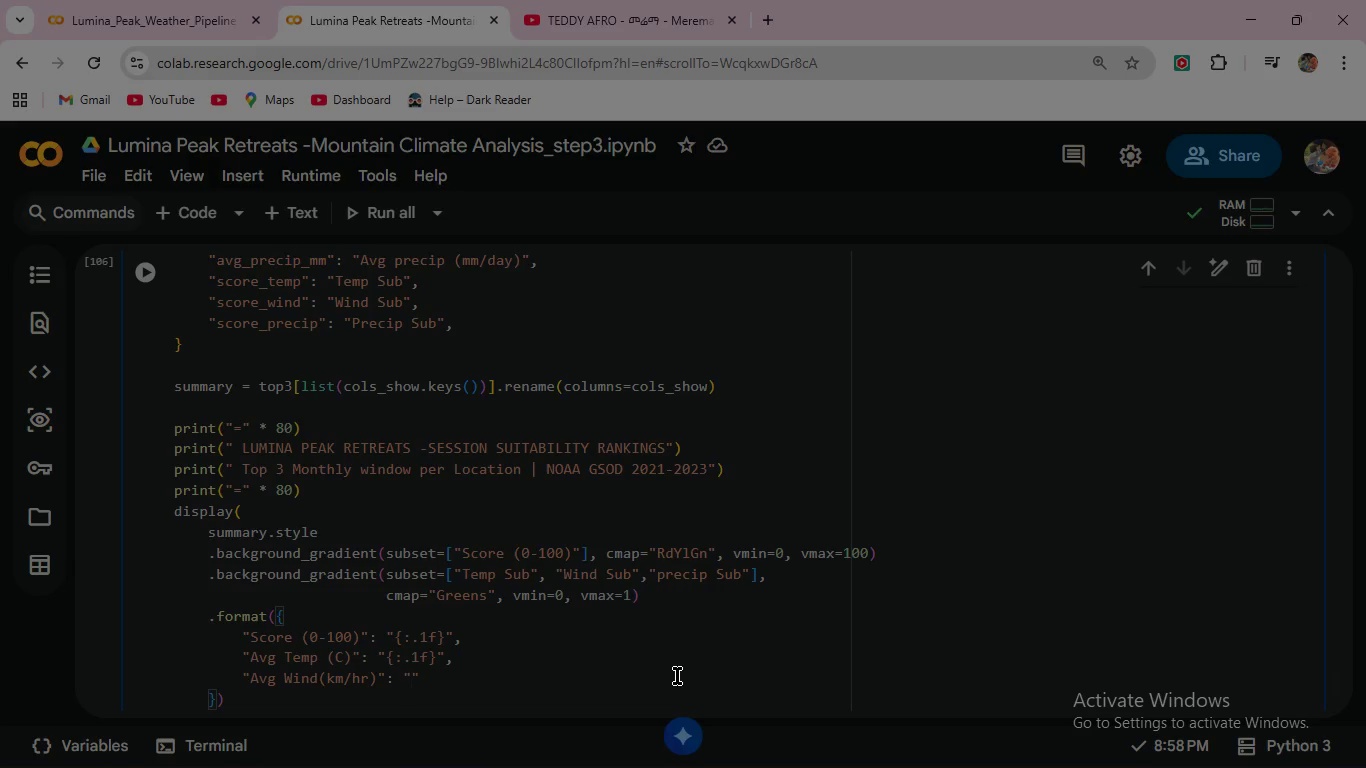 
type({:.1f)
 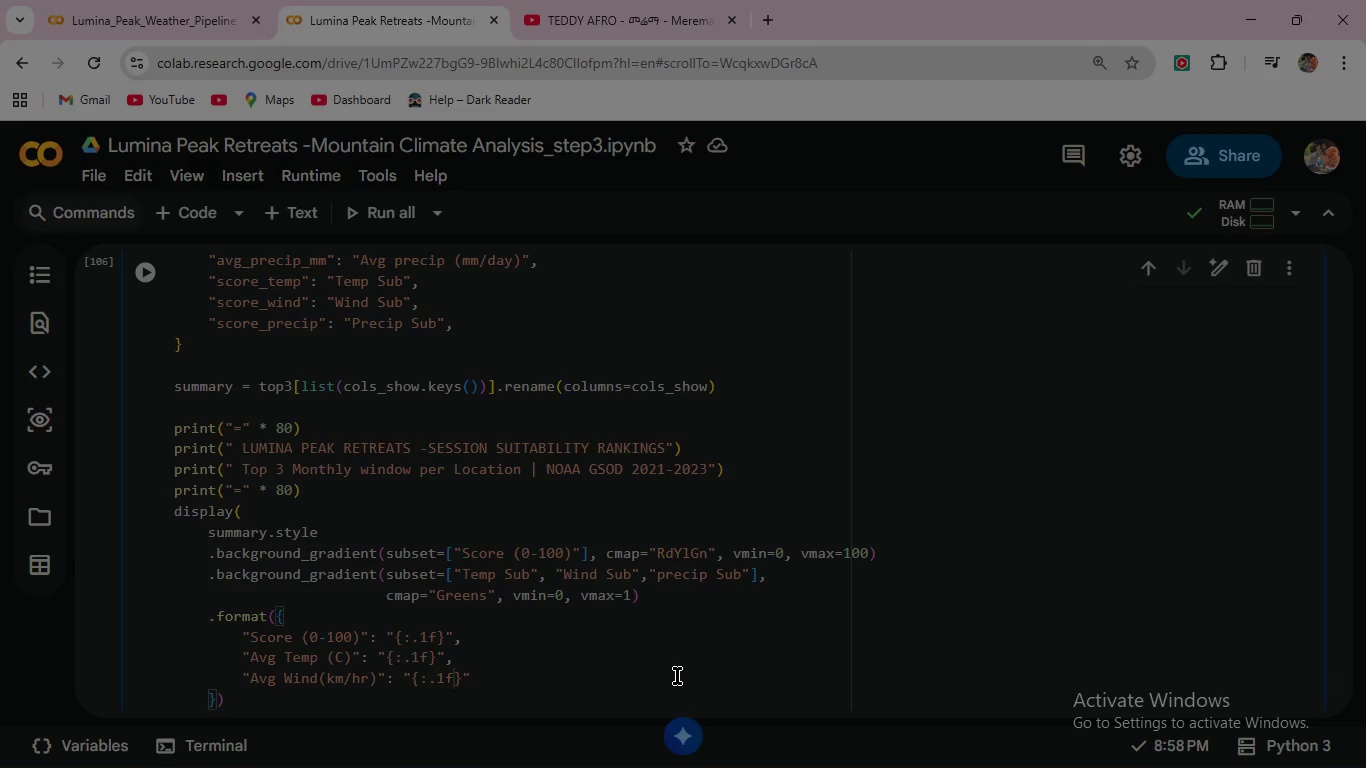 
wait(5.51)
 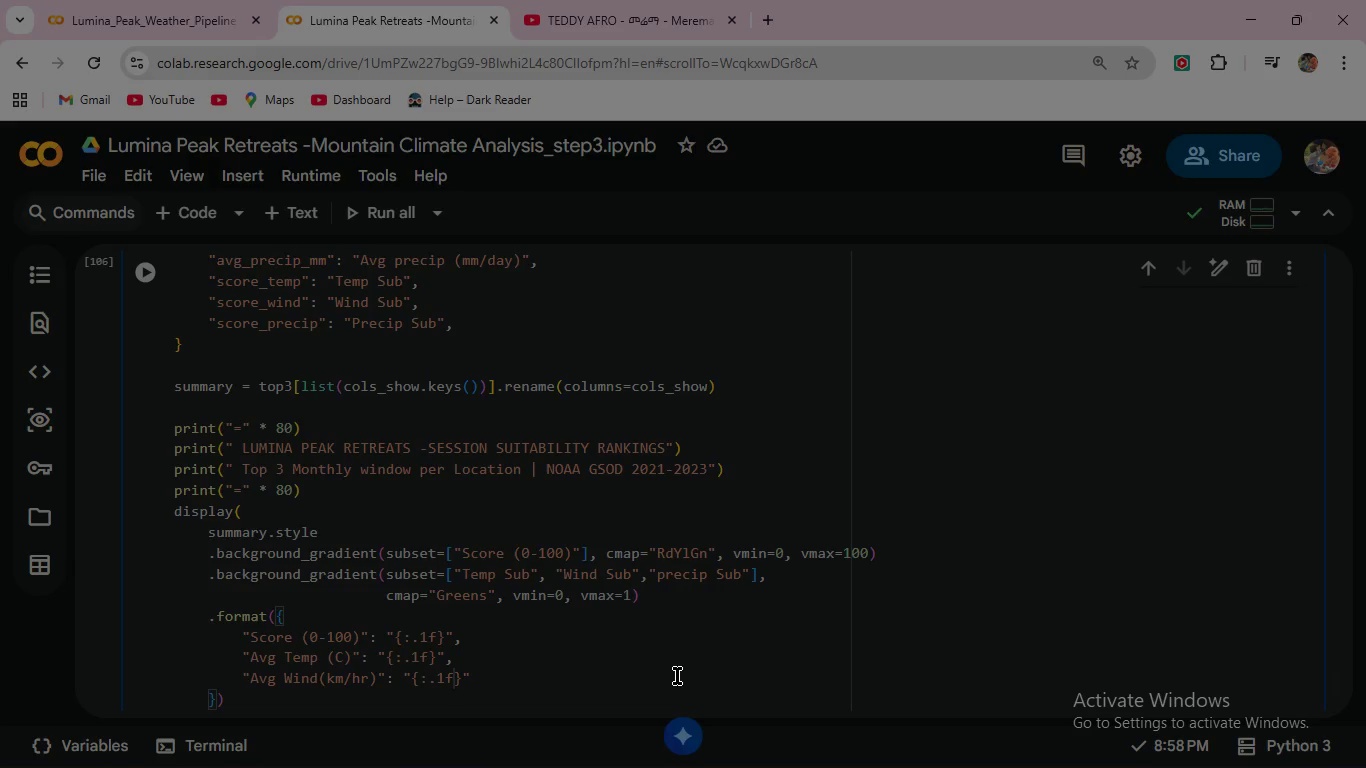 
key(ArrowRight)
 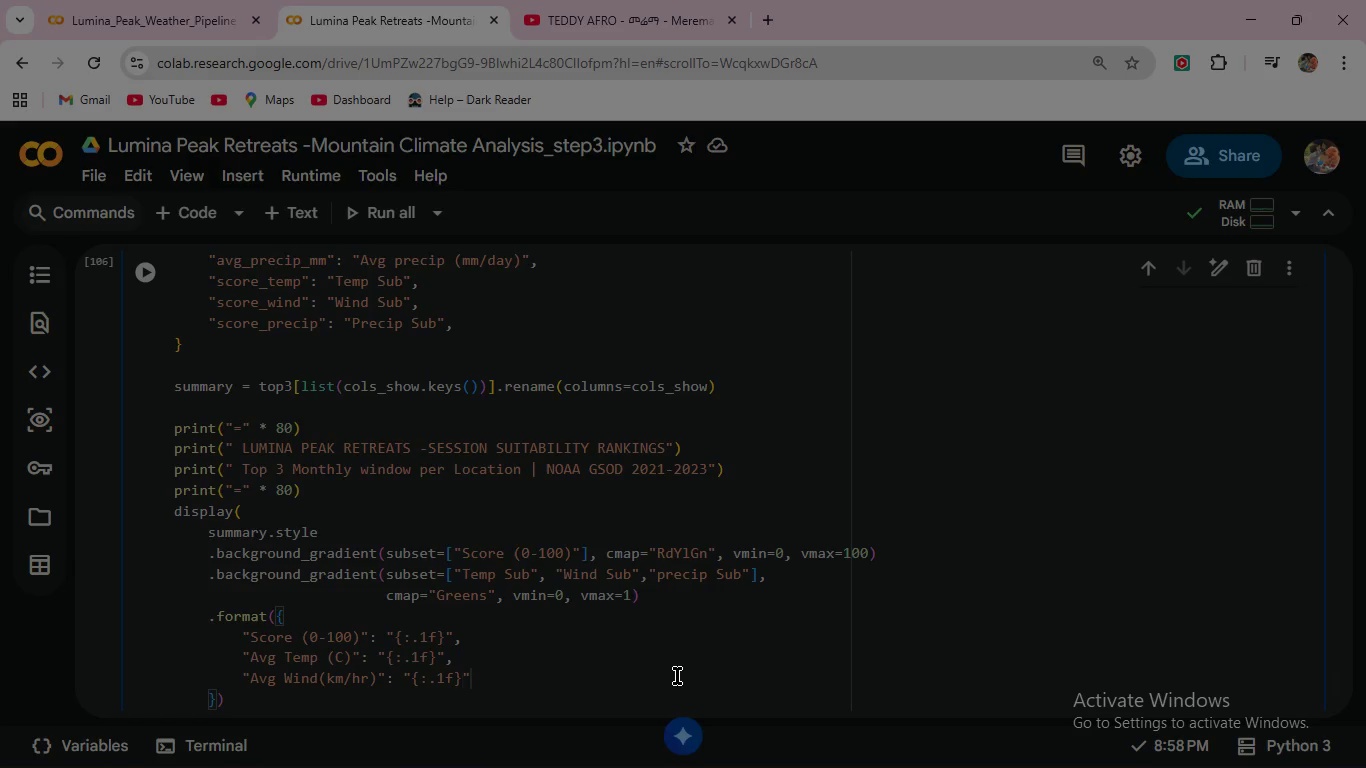 
key(ArrowRight)
 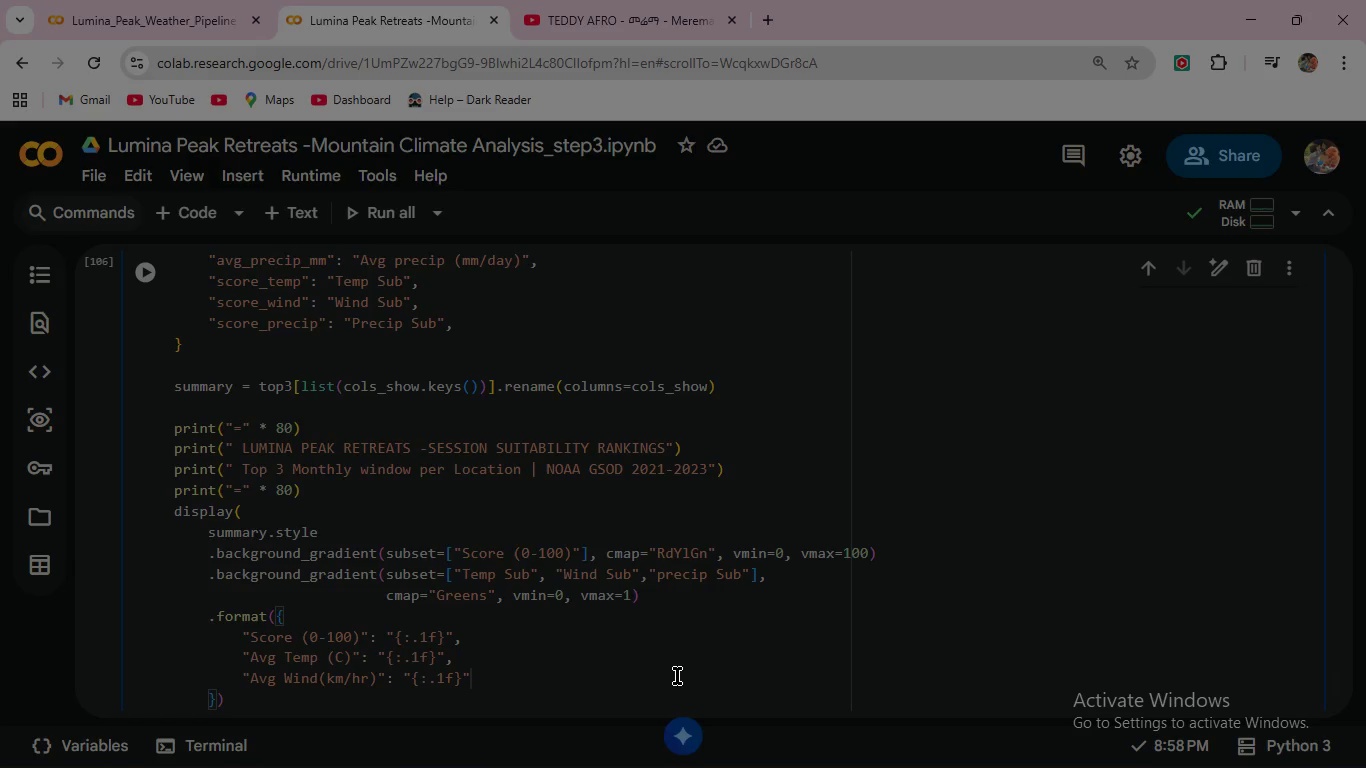 
key(Comma)
 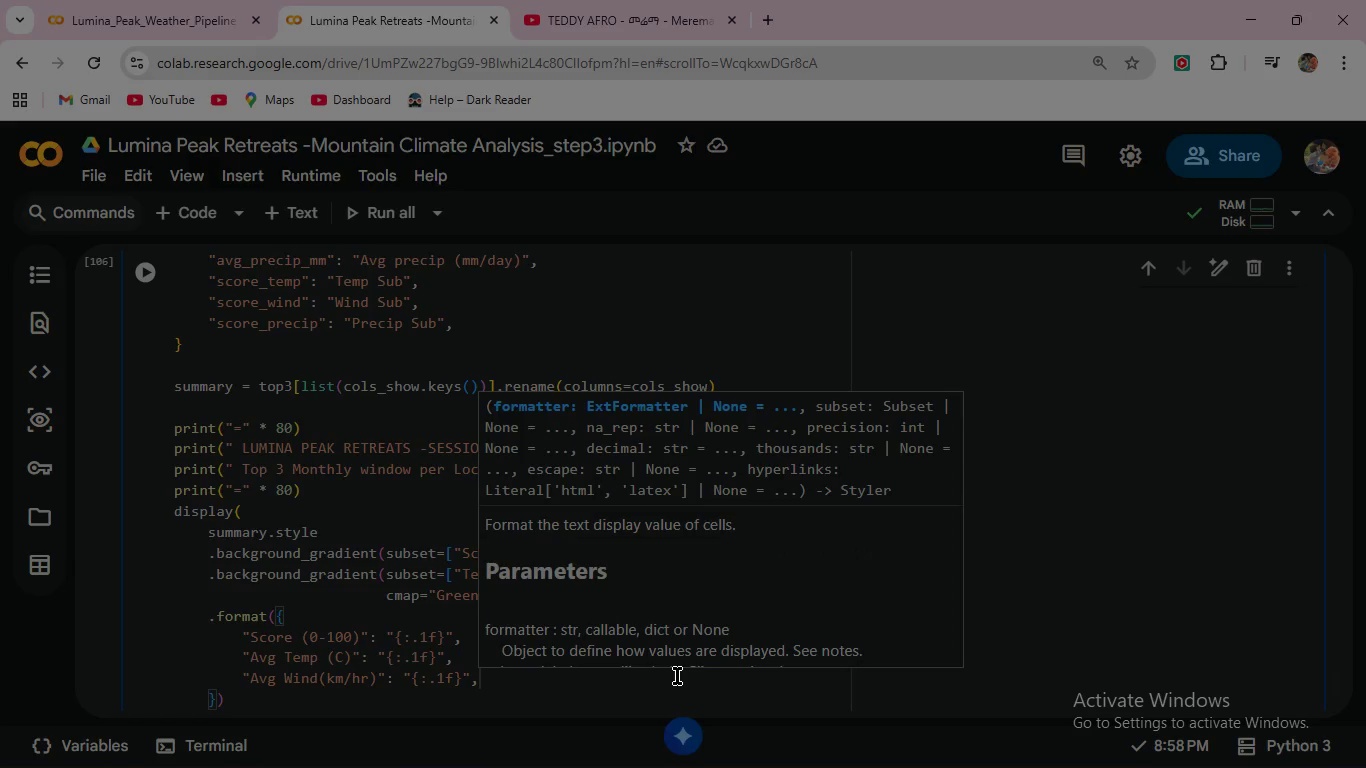 
wait(6.88)
 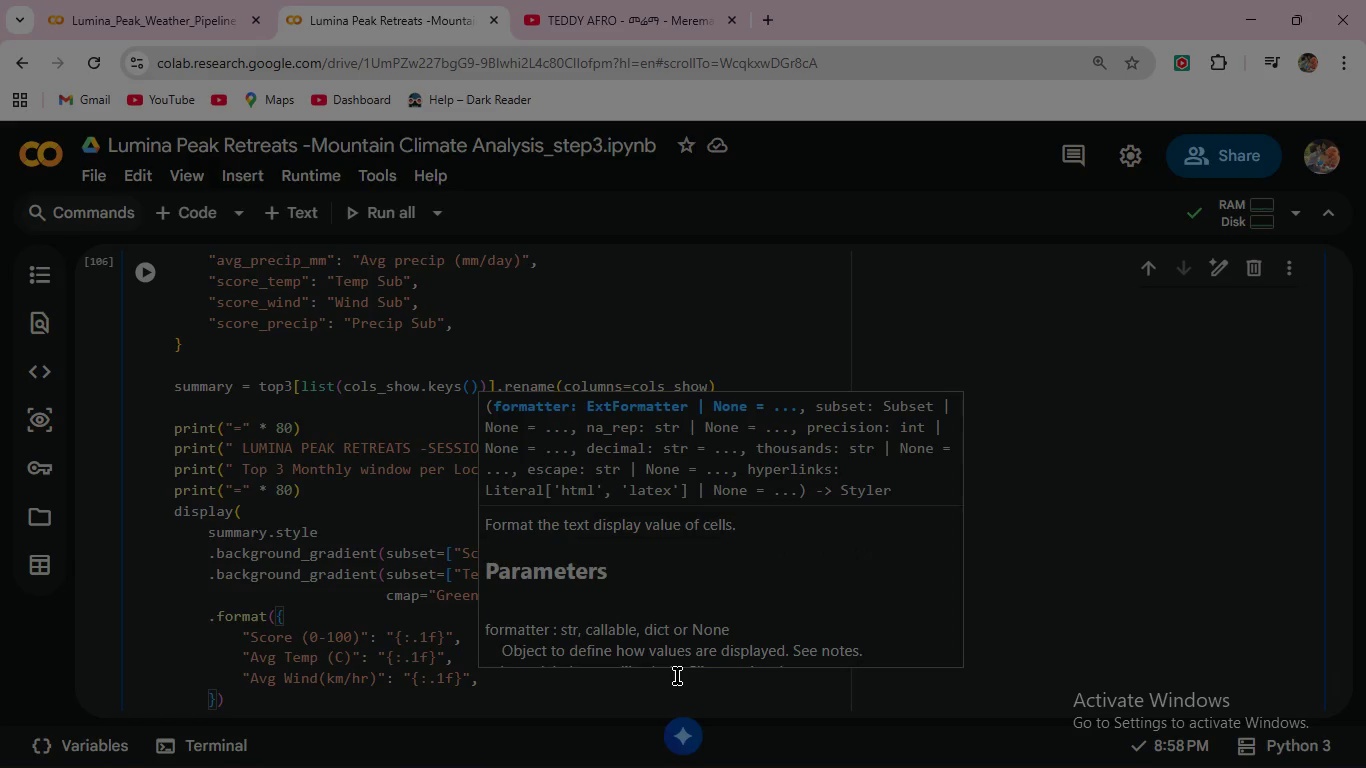 
key(Enter)
 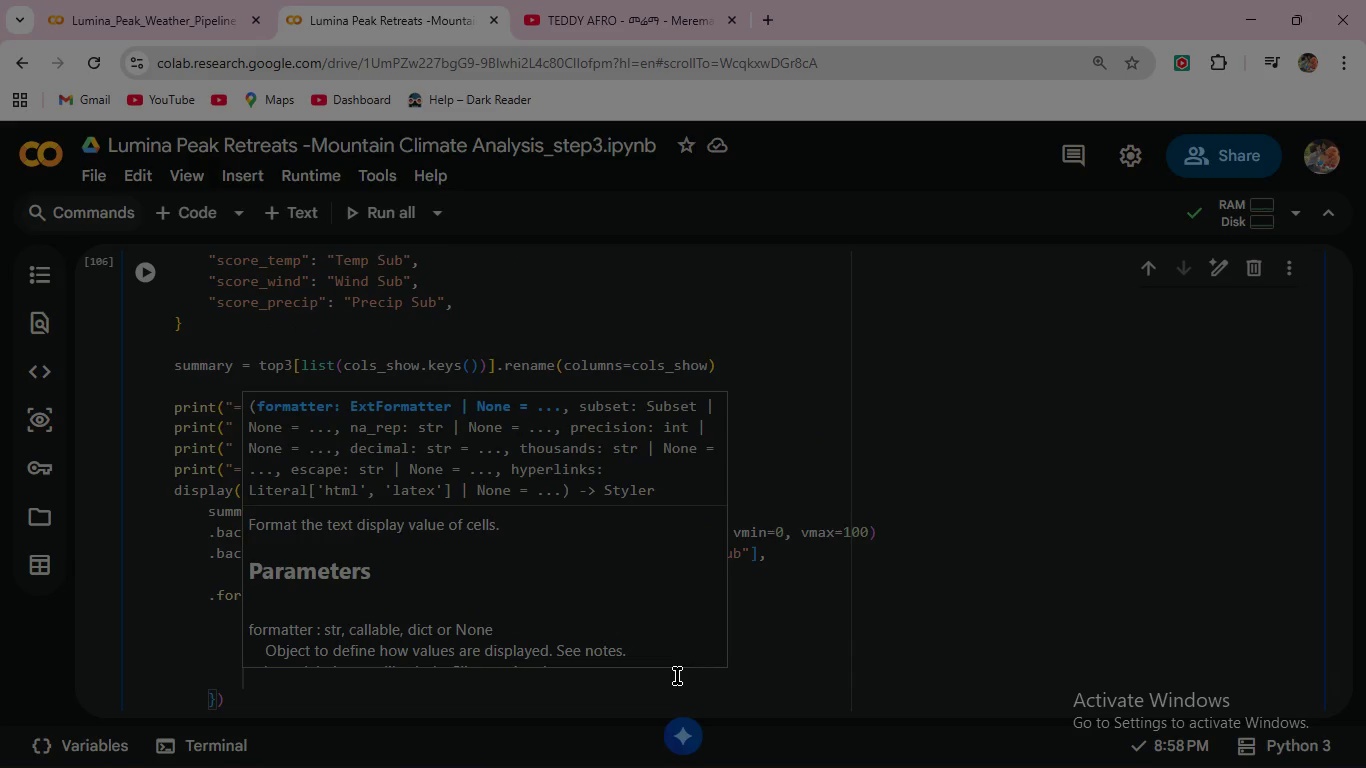 
key(Shift+ShiftRight)
 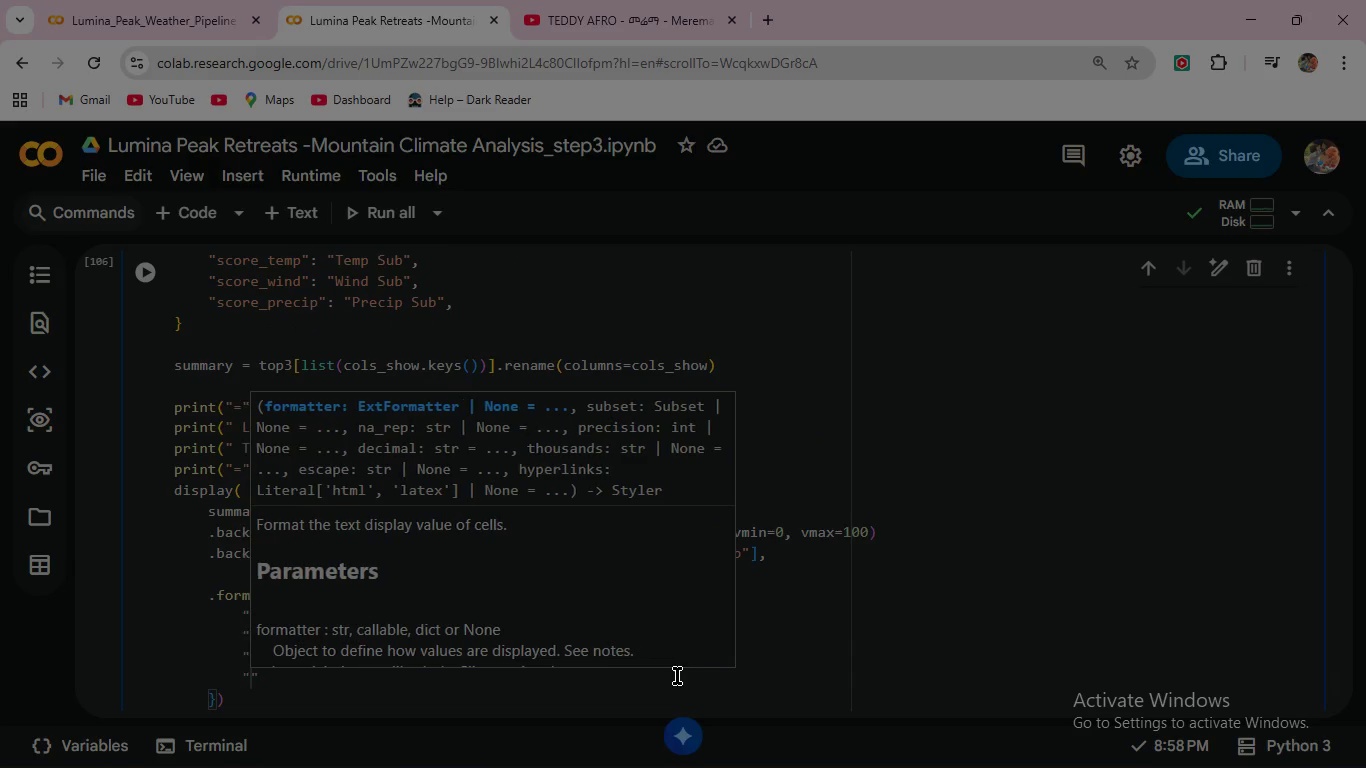 
key(Shift+Quote)
 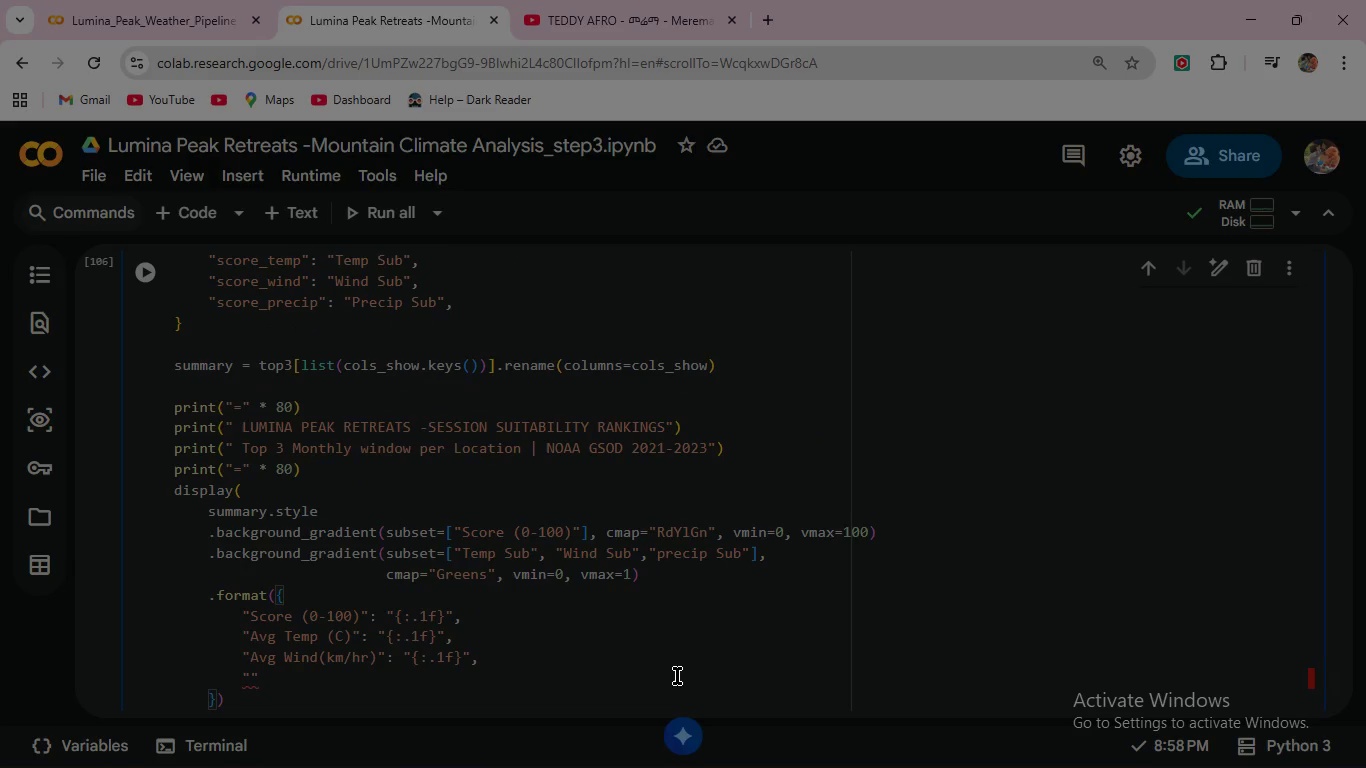 
type(Avg )
 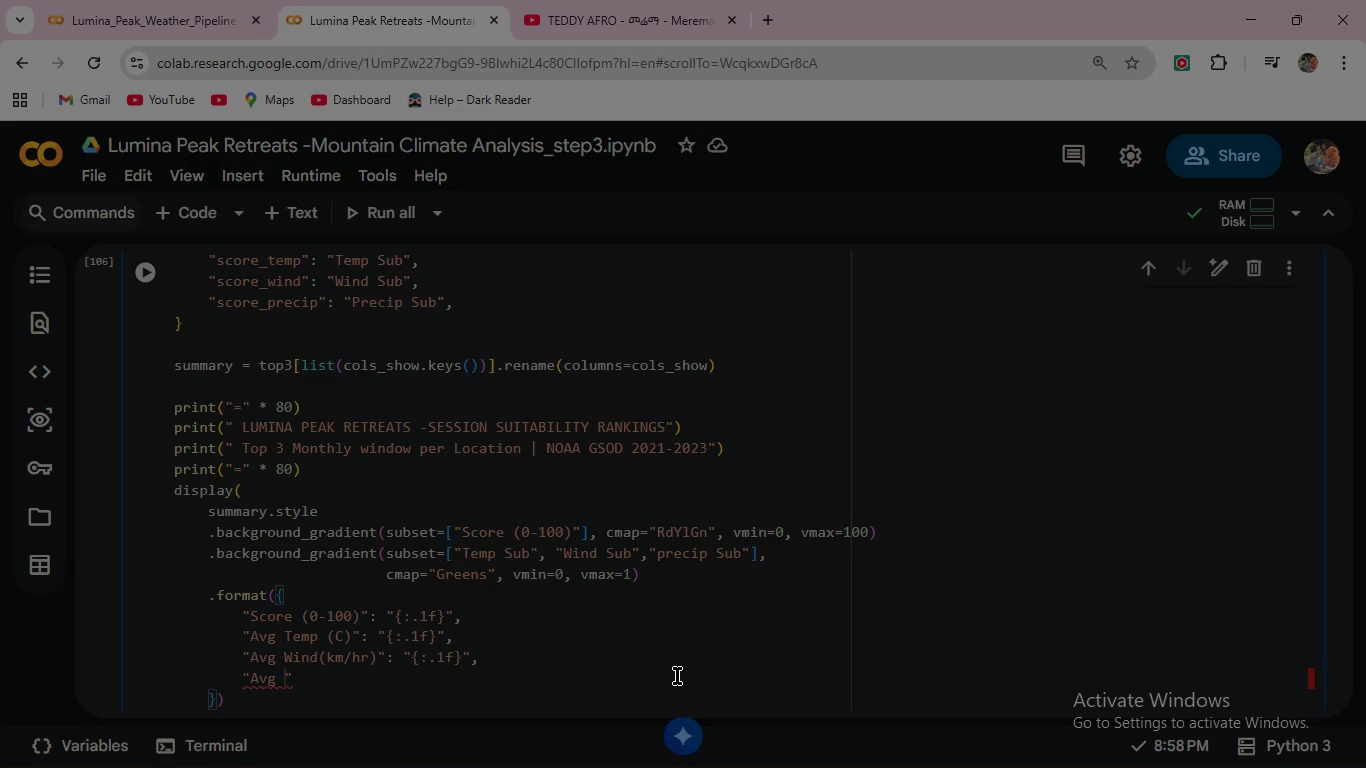 
type(Precip (mm/day))
 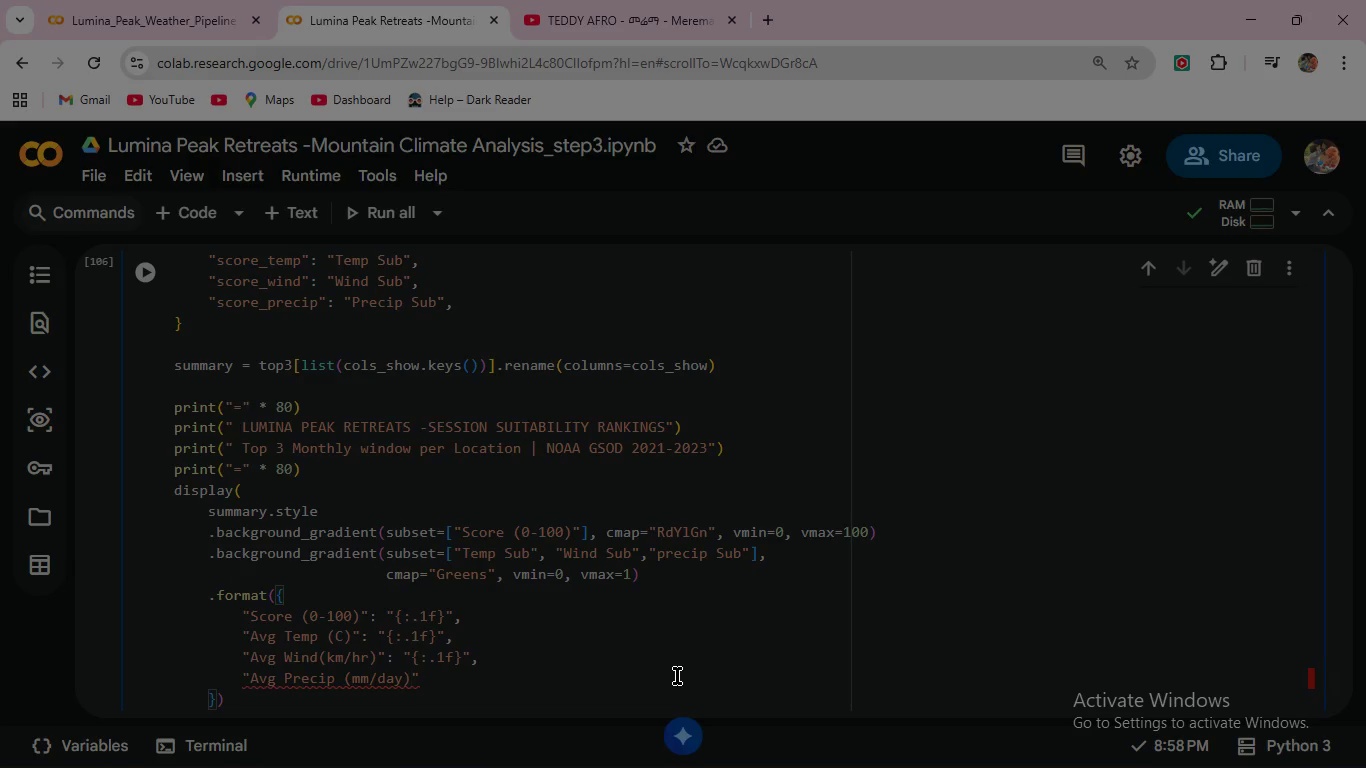 
key(ArrowRight)
 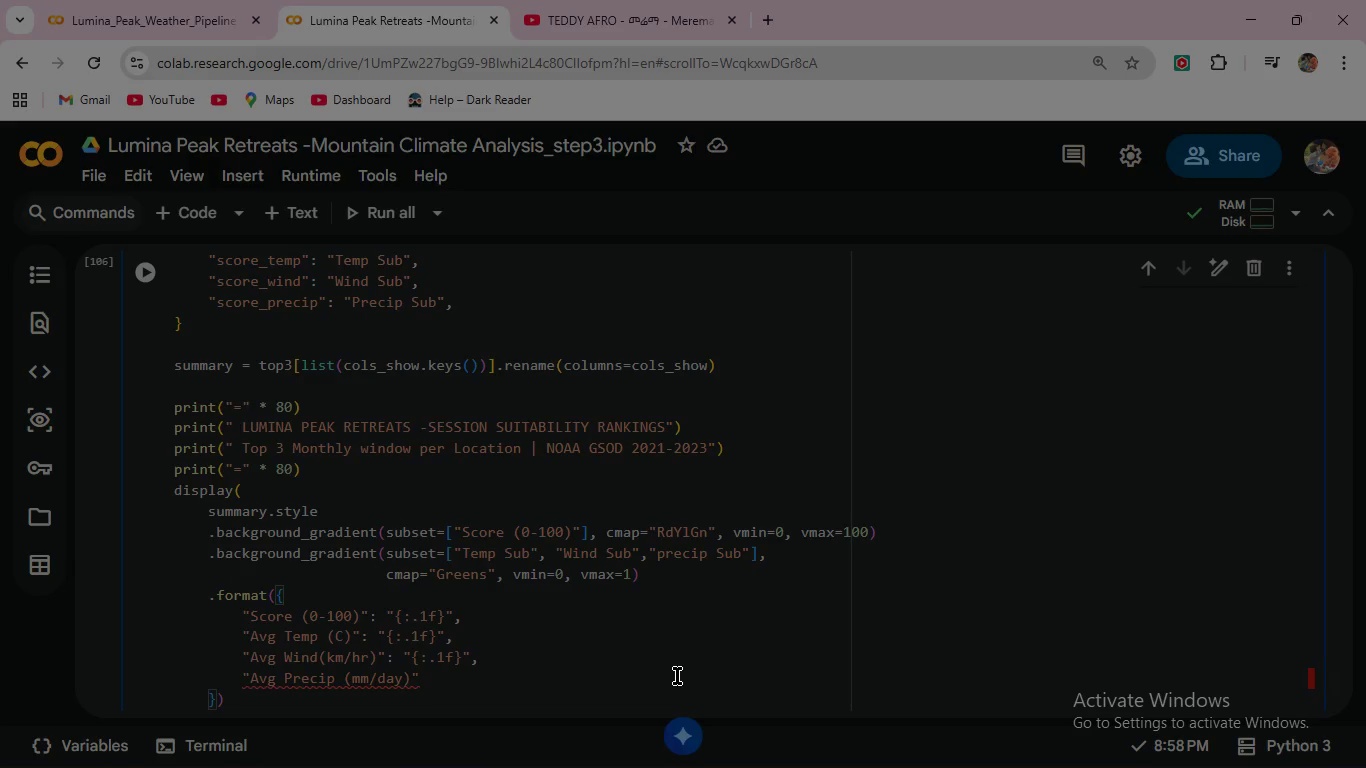 
key(Shift+ShiftRight)
 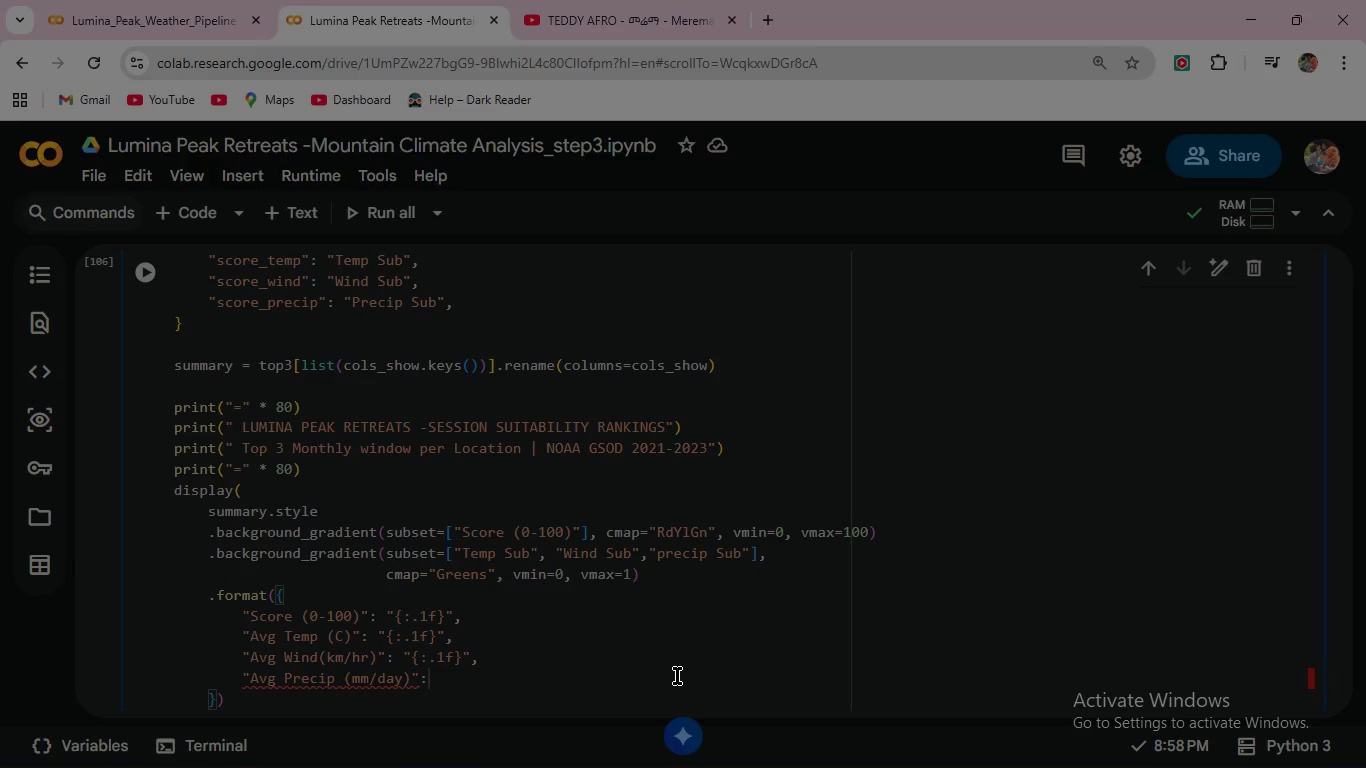 
key(Shift+Semicolon)
 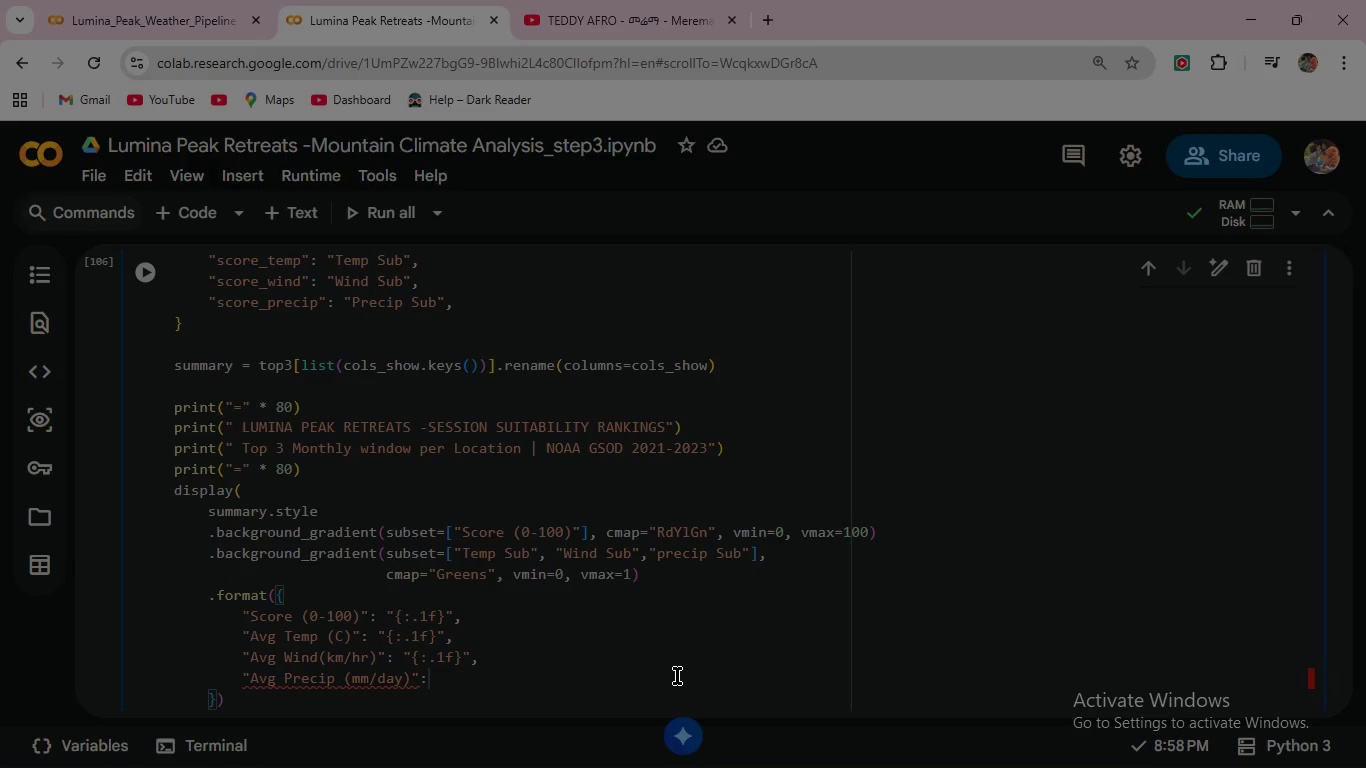 
key(Space)
 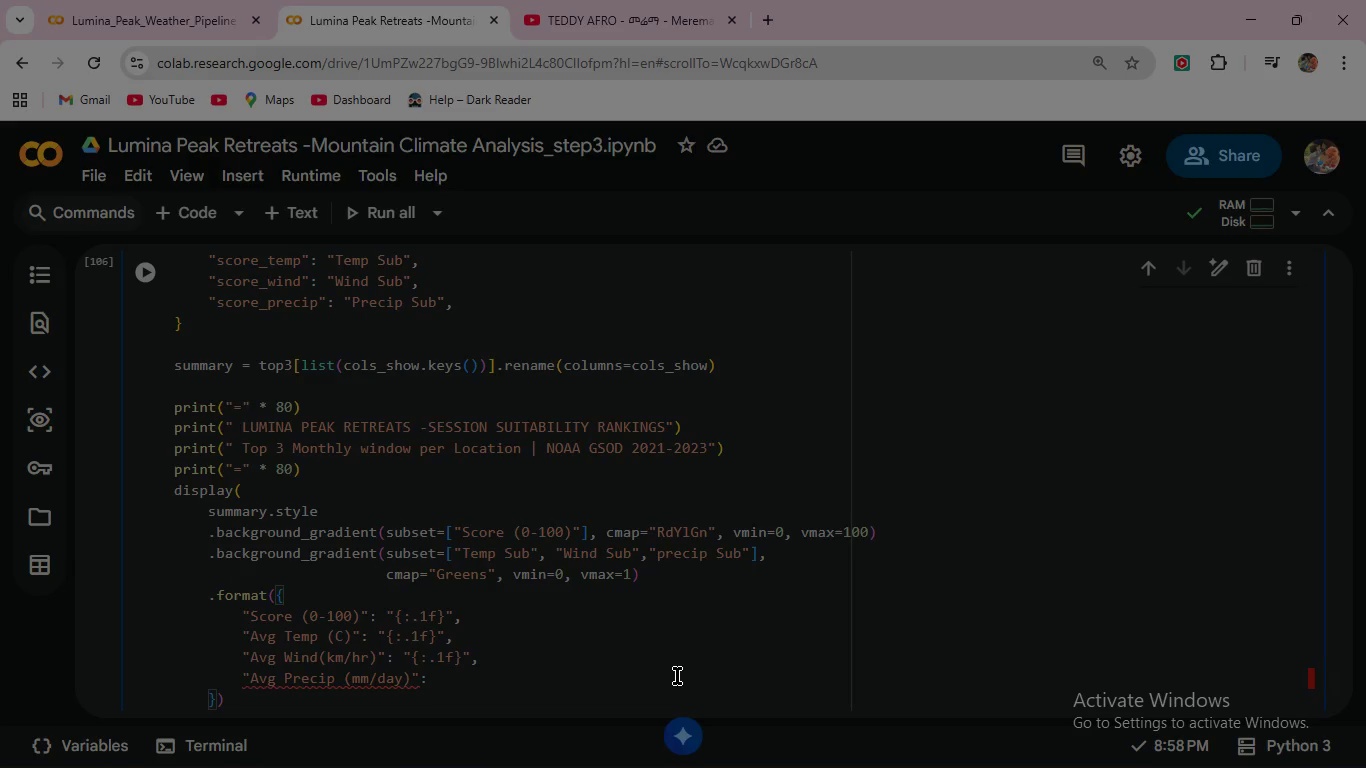 
key(Shift+ShiftRight)
 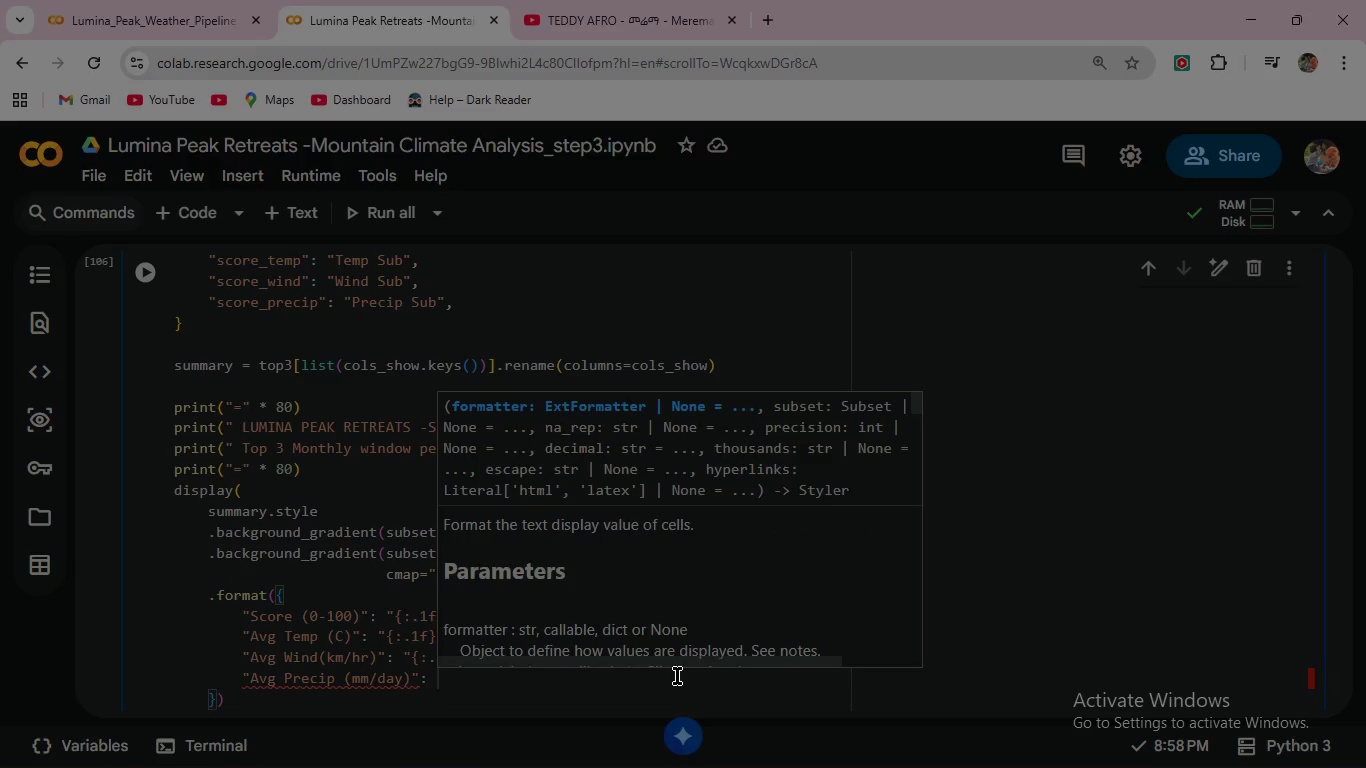 
key(Shift+Quote)
 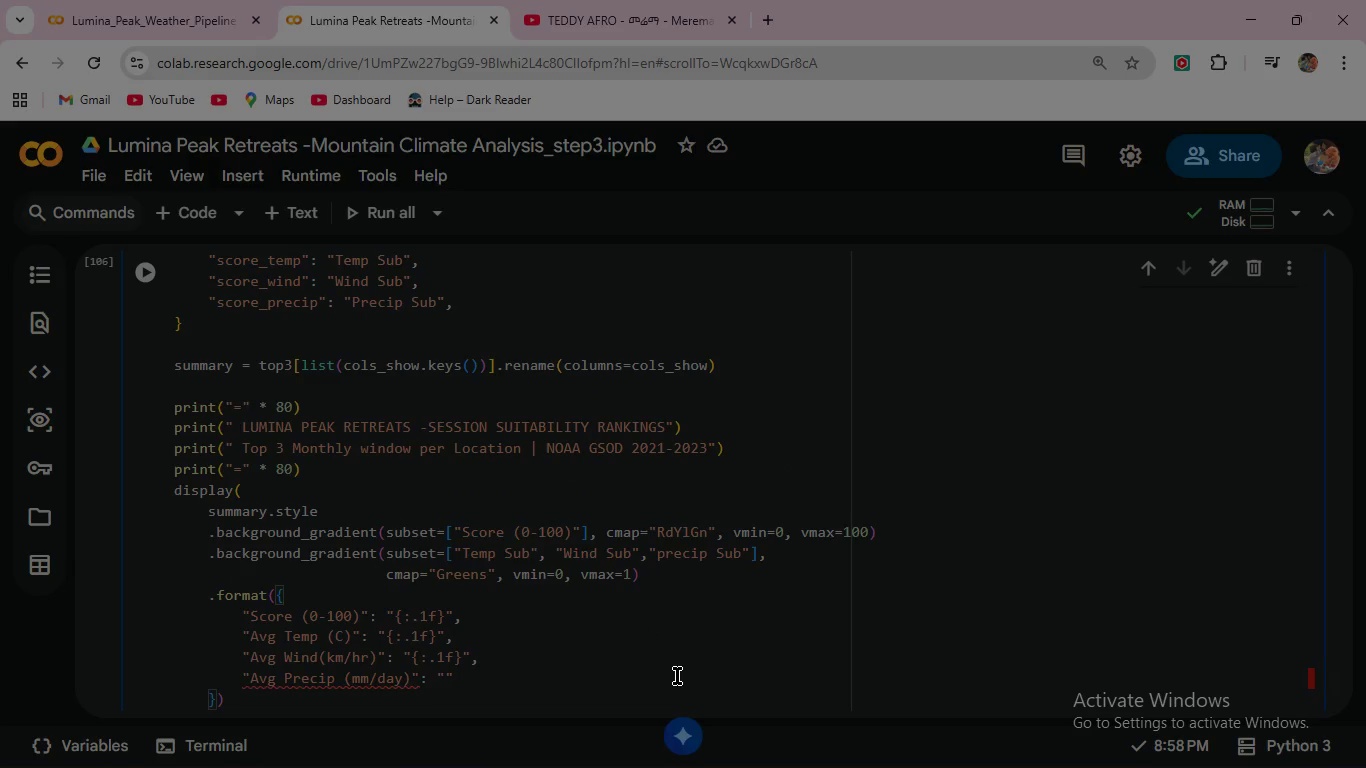 
key(Shift+BracketLeft)
 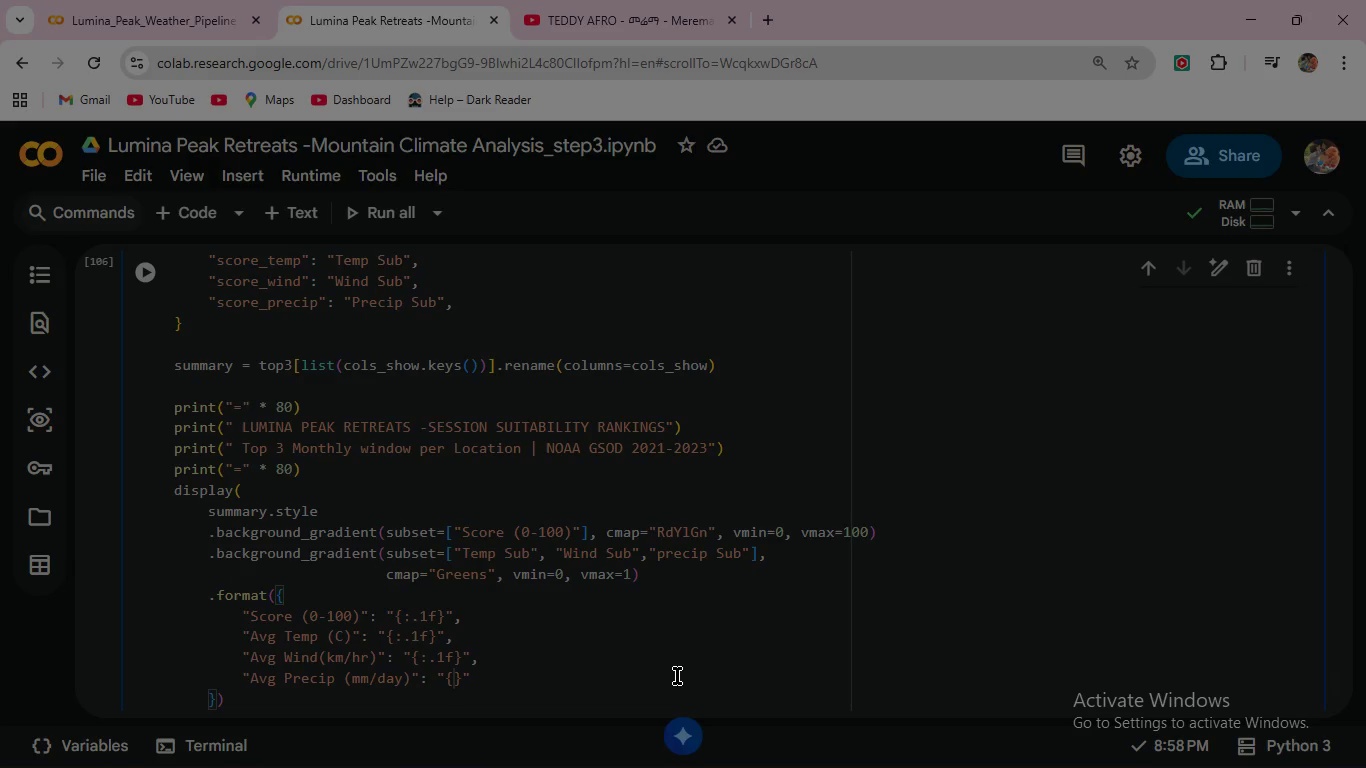 
type(:.2f)
 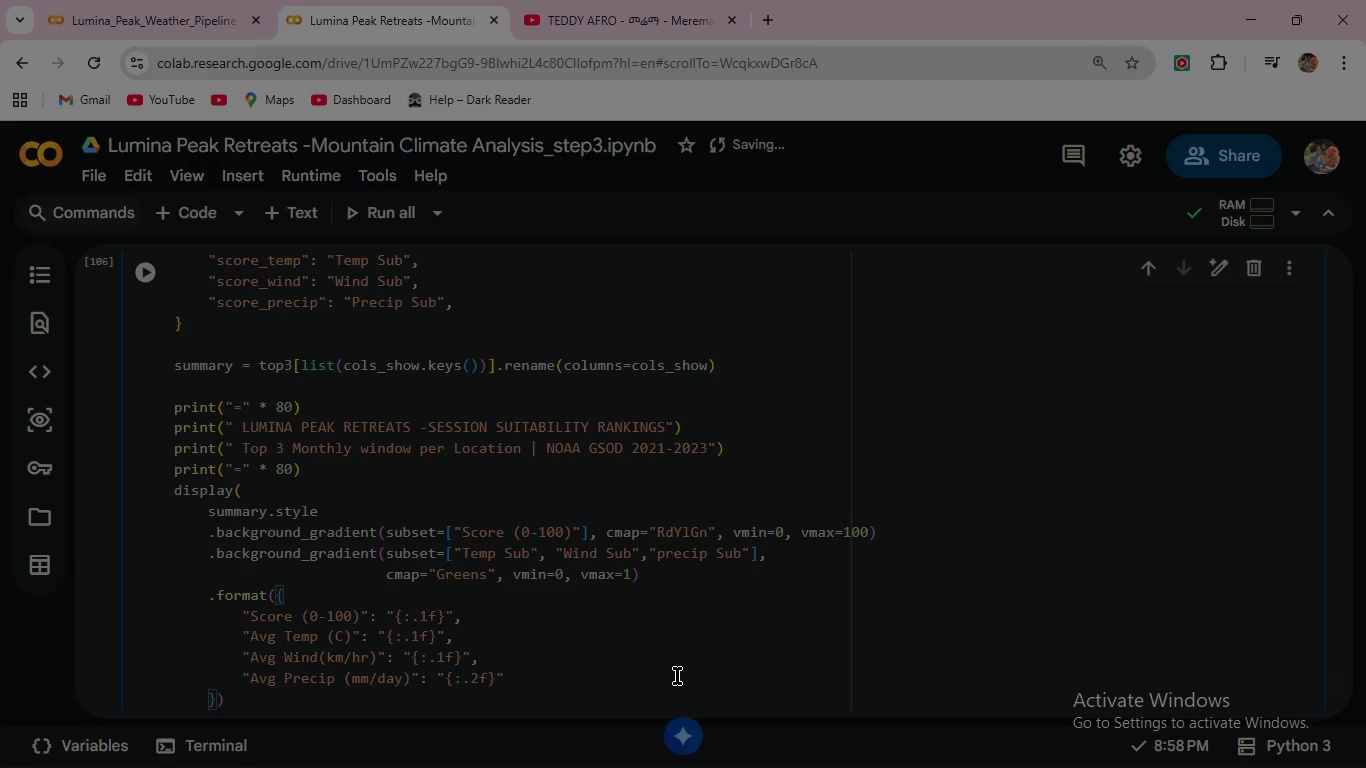 
key(ArrowRight)
 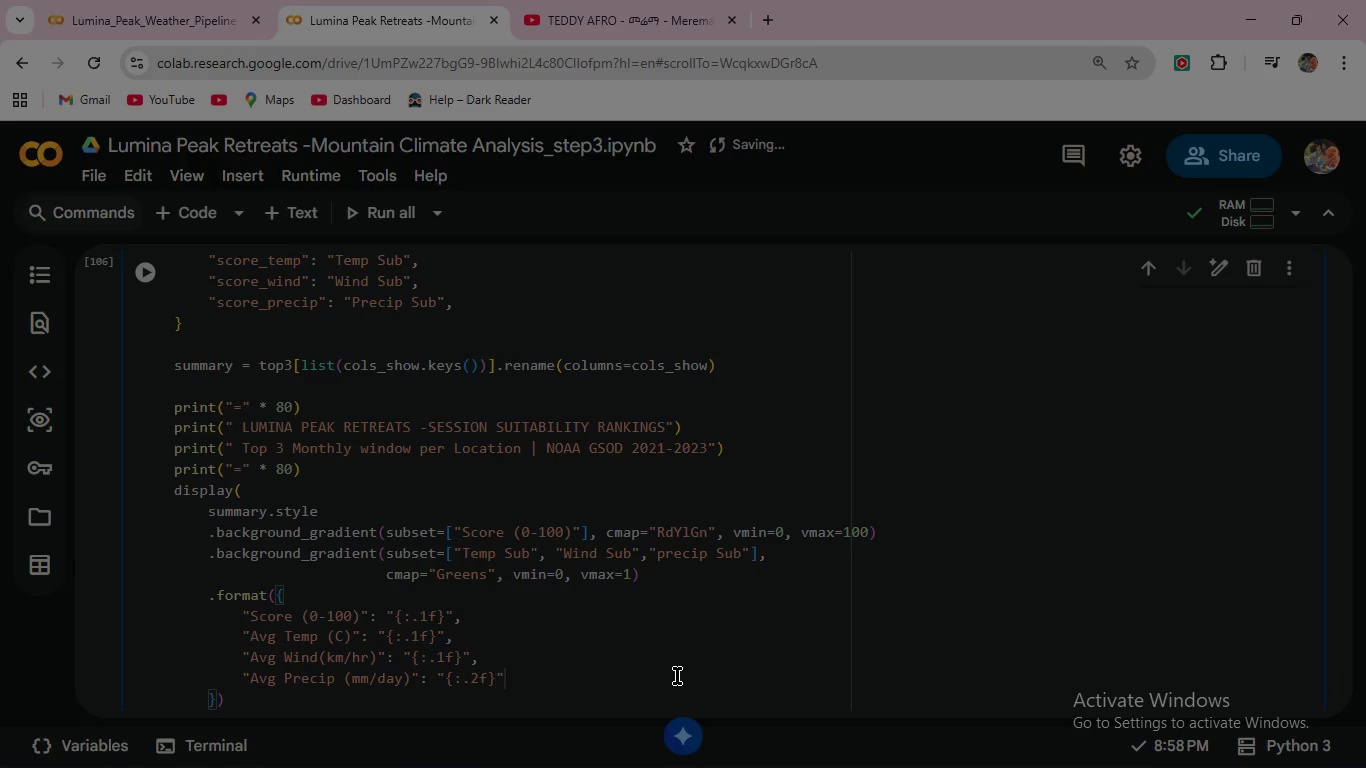 
key(ArrowRight)
 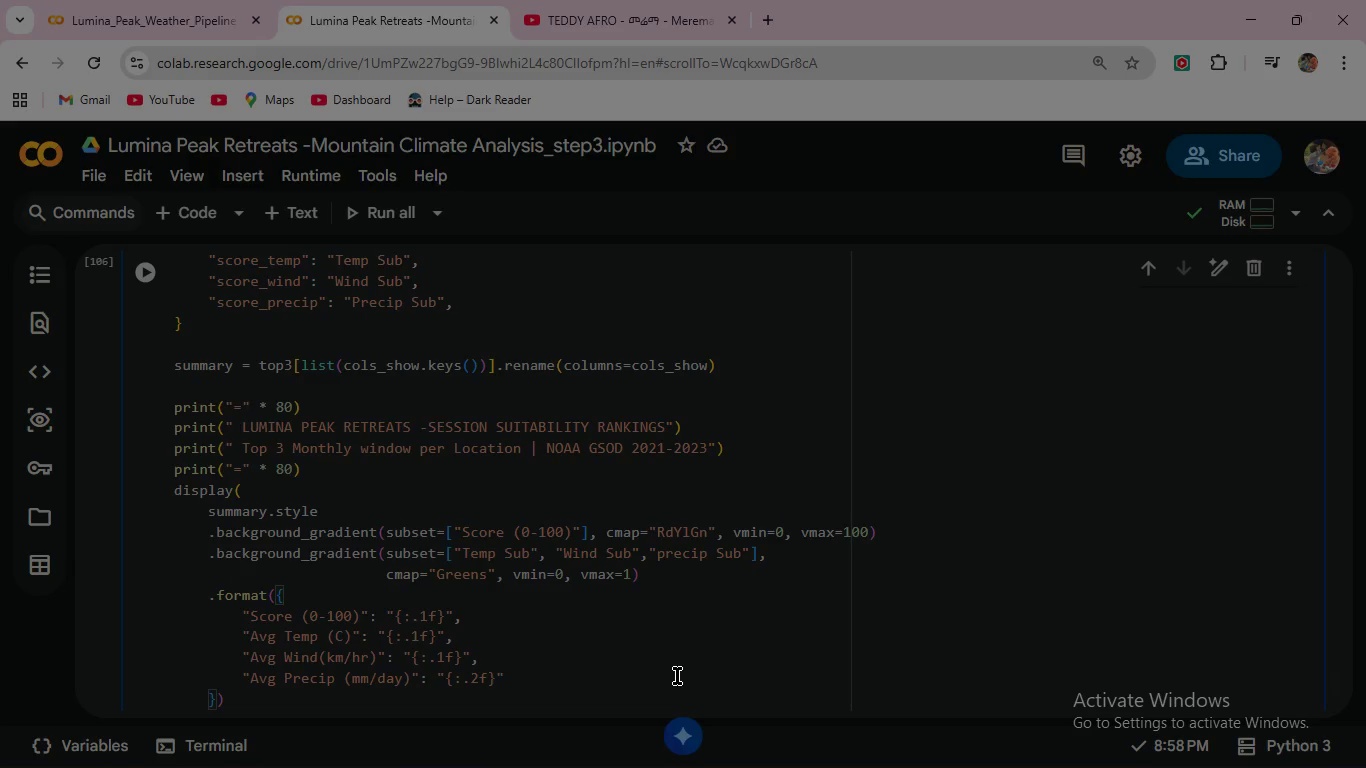 
key(Comma)
 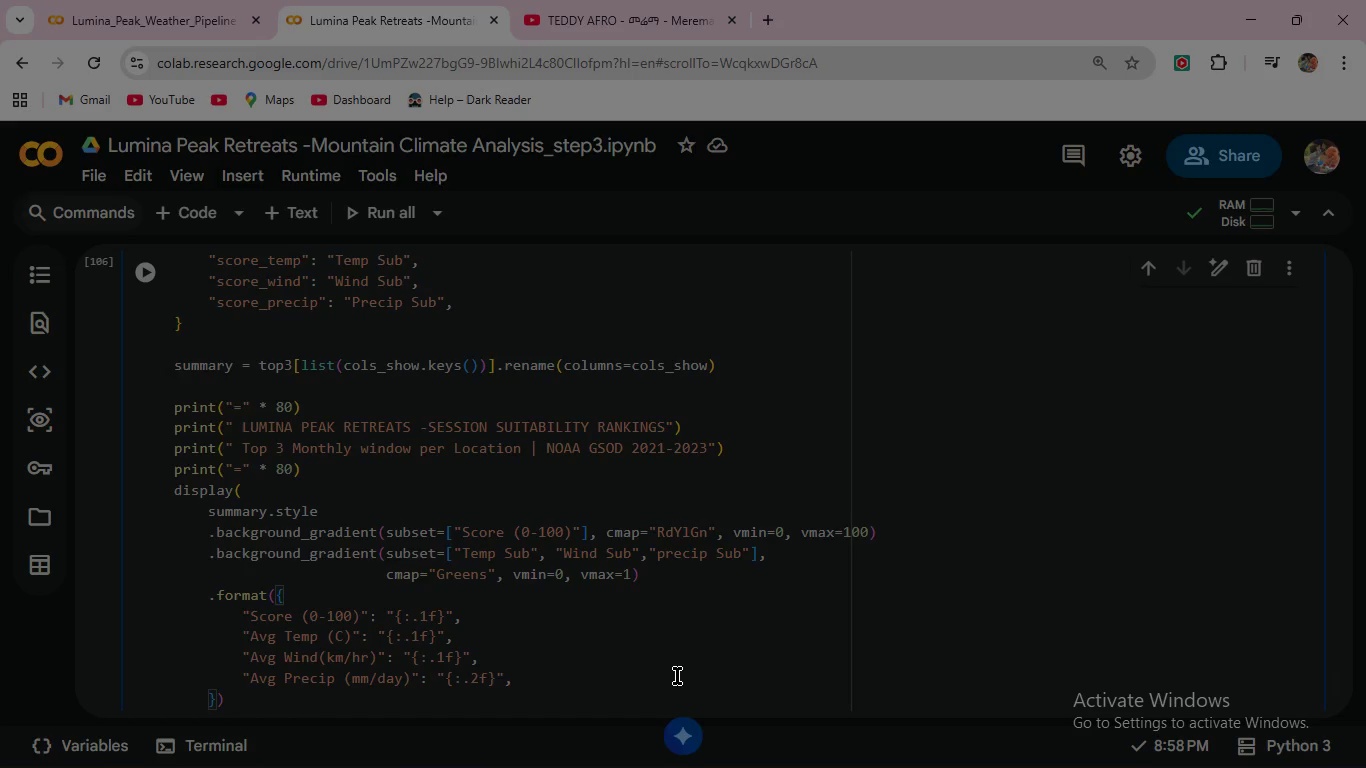 
key(Enter)
 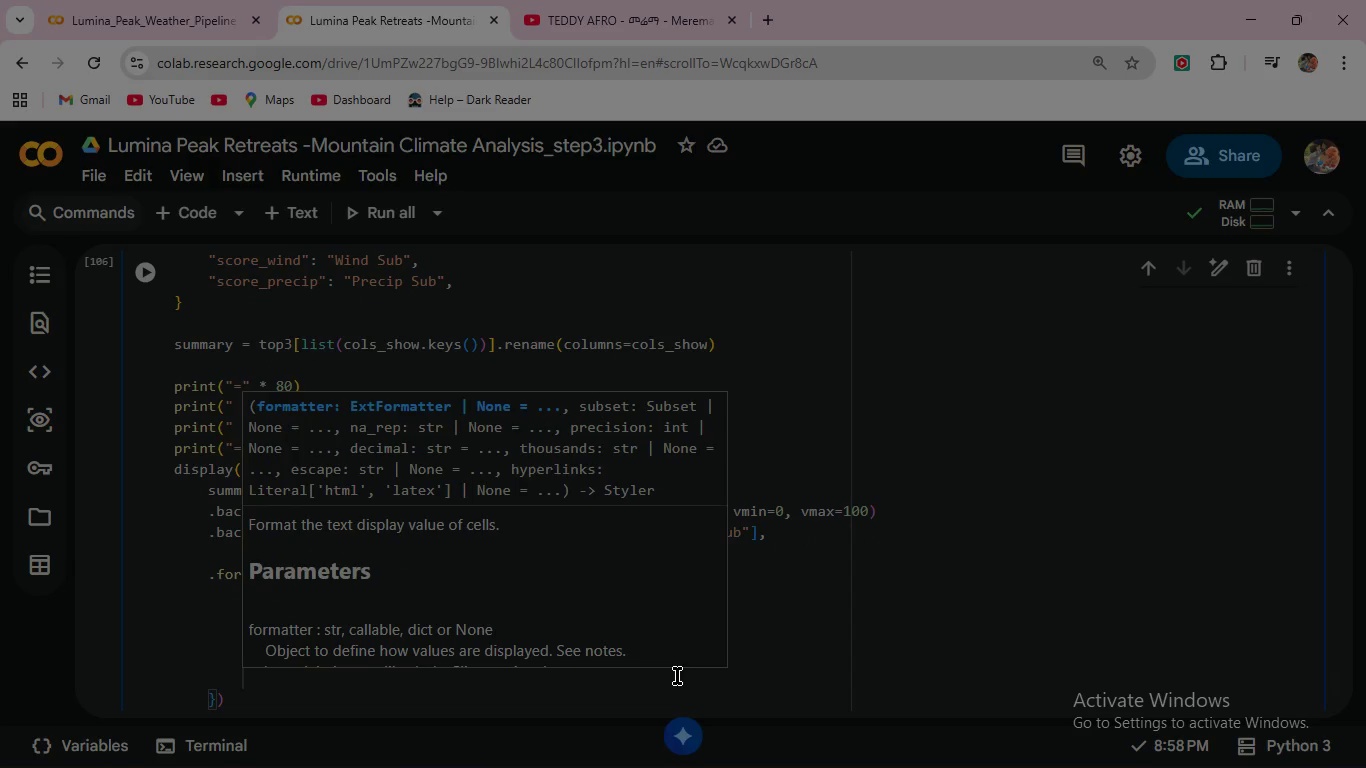 
type("Temp )
 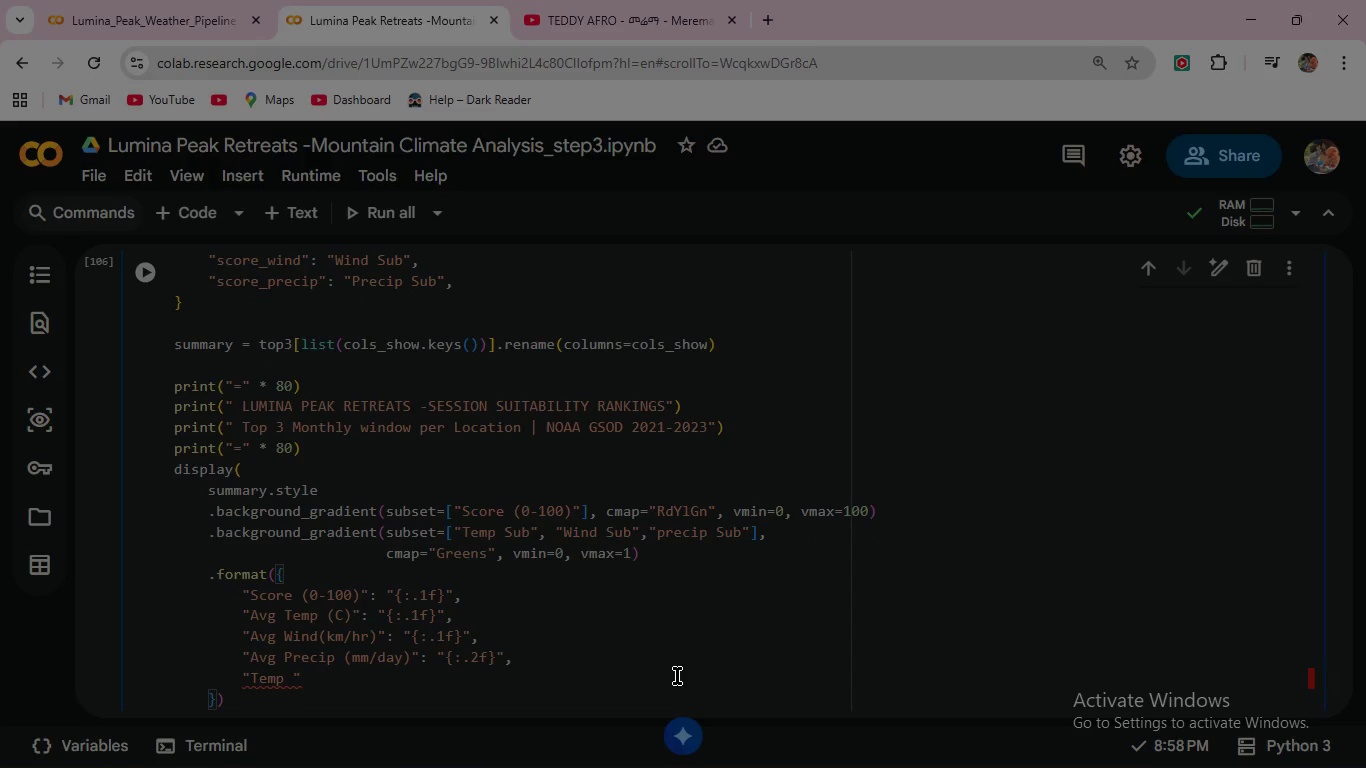 
type(Sub)
 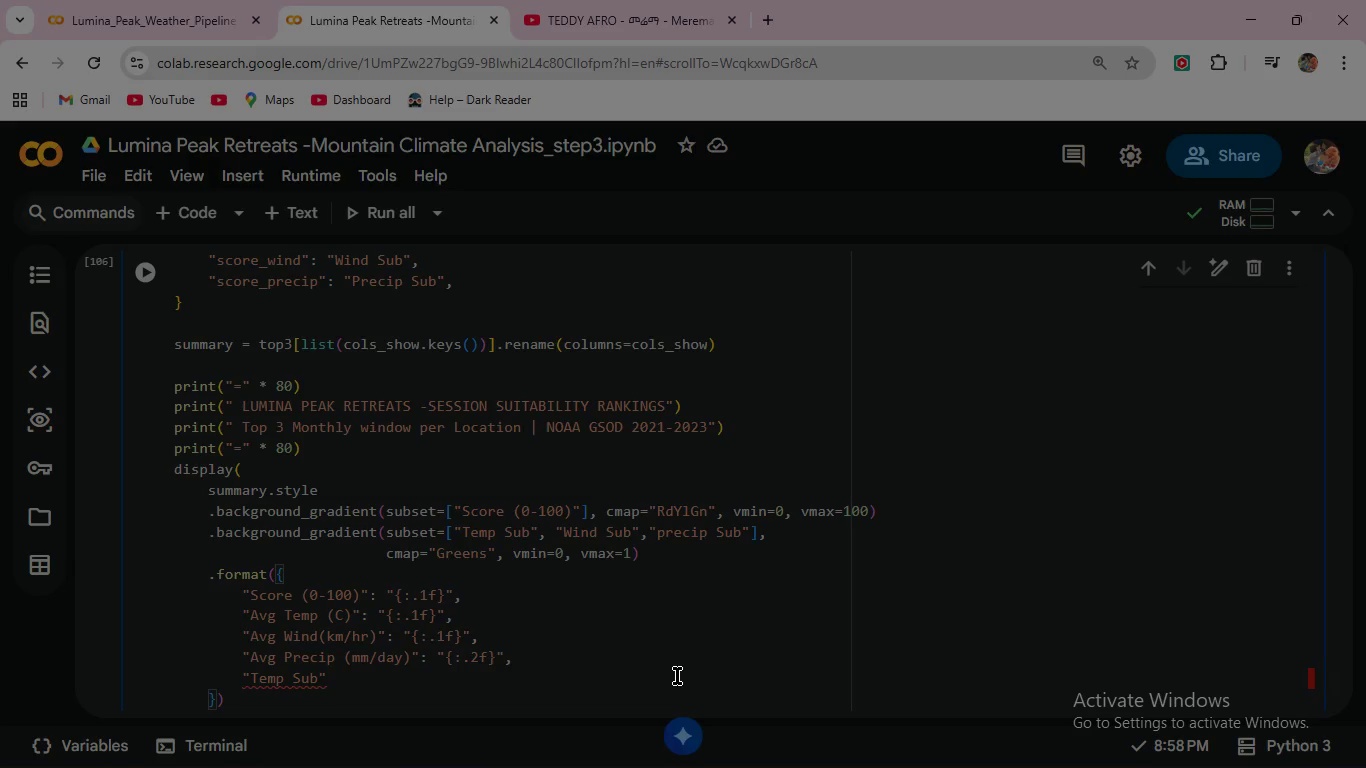 
key(ArrowRight)
 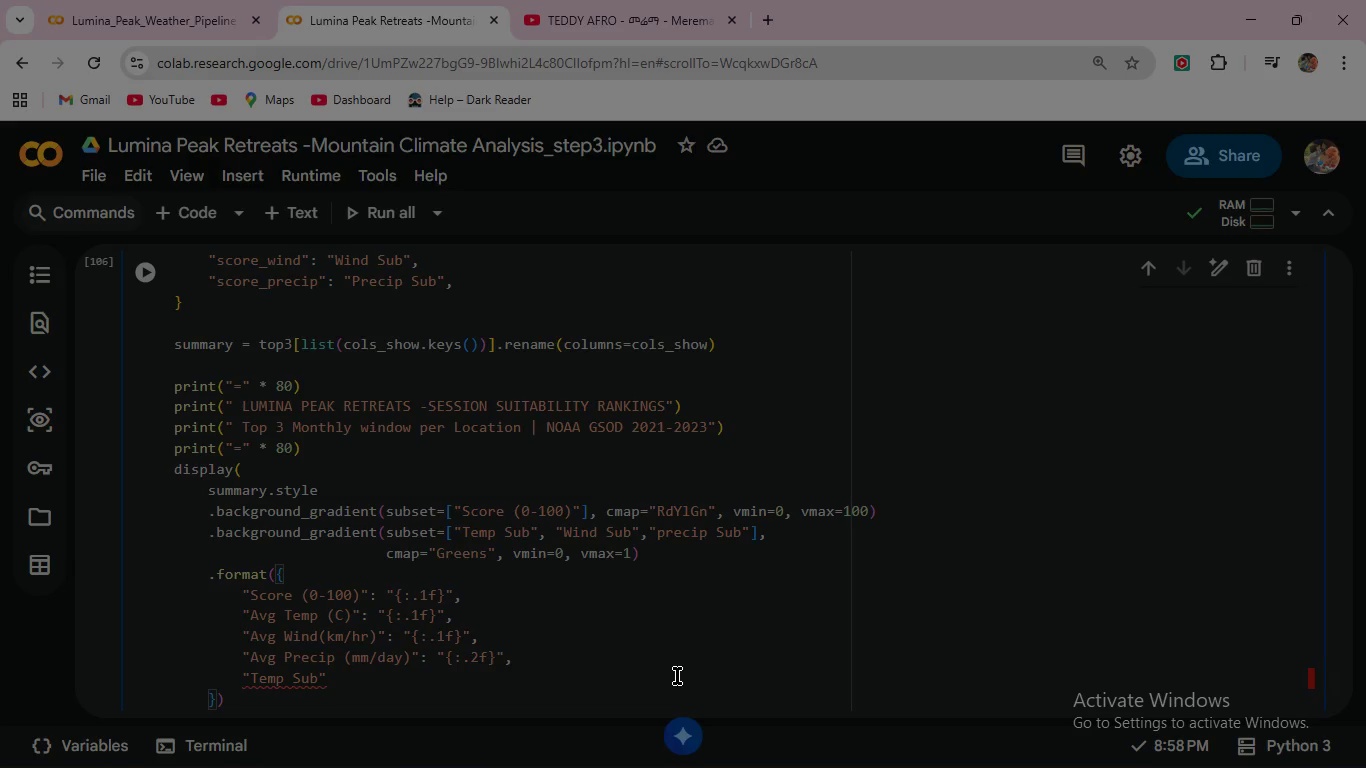 
key(Shift+Semicolon)
 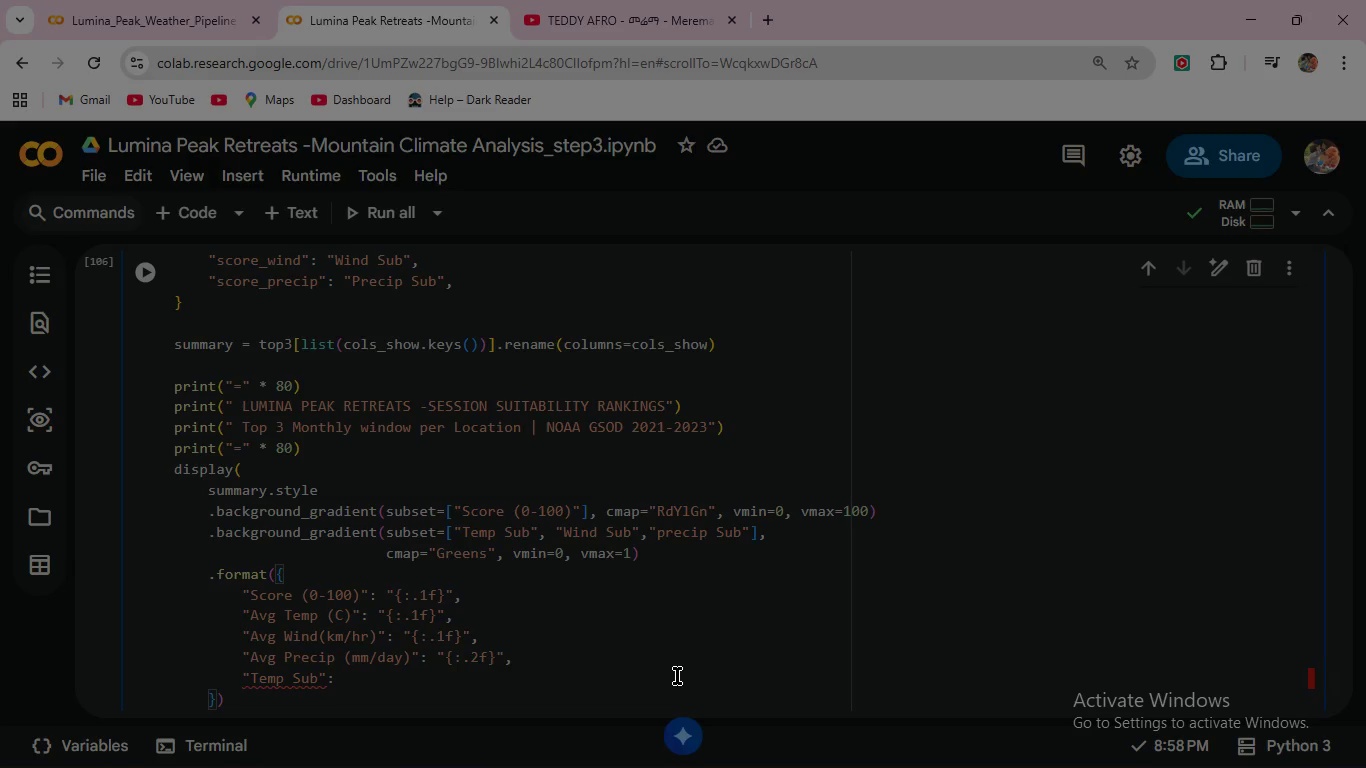 
key(Space)
 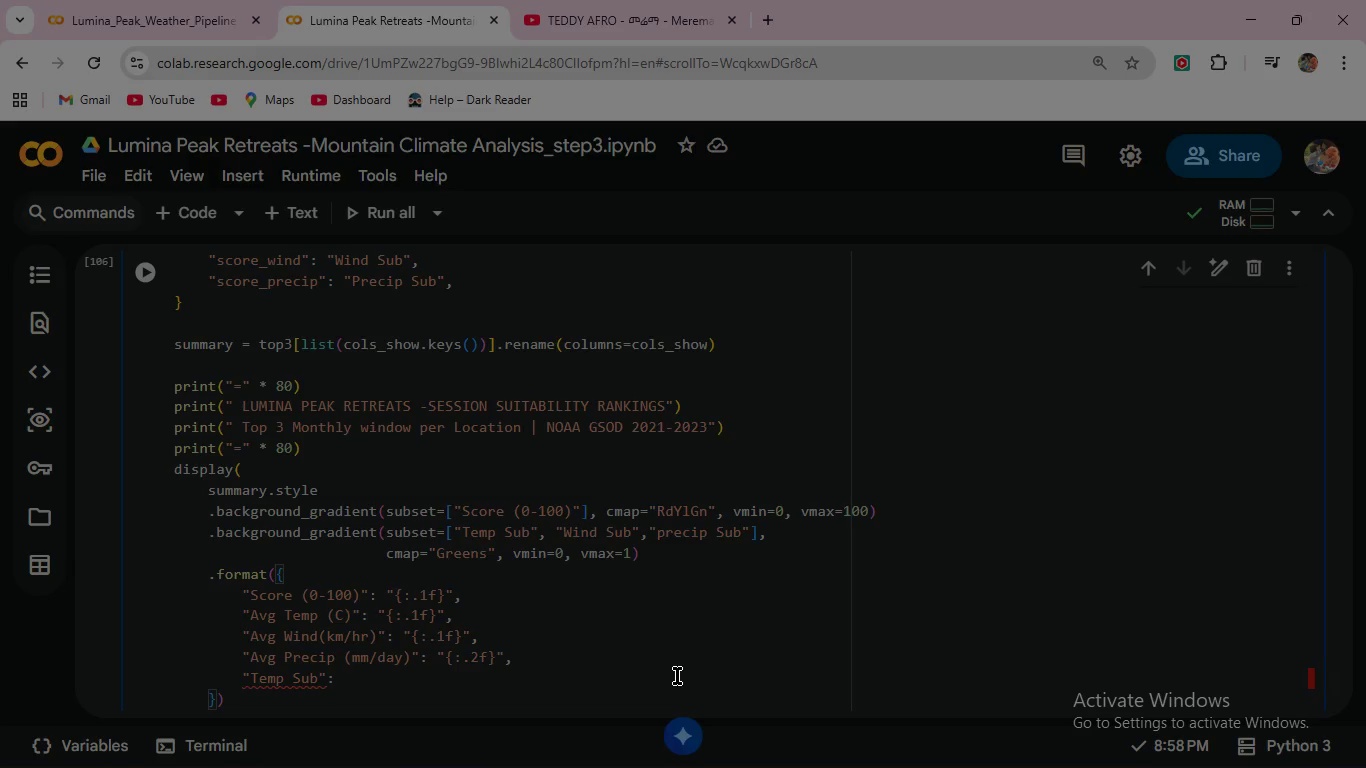 
key(Shift+ShiftRight)
 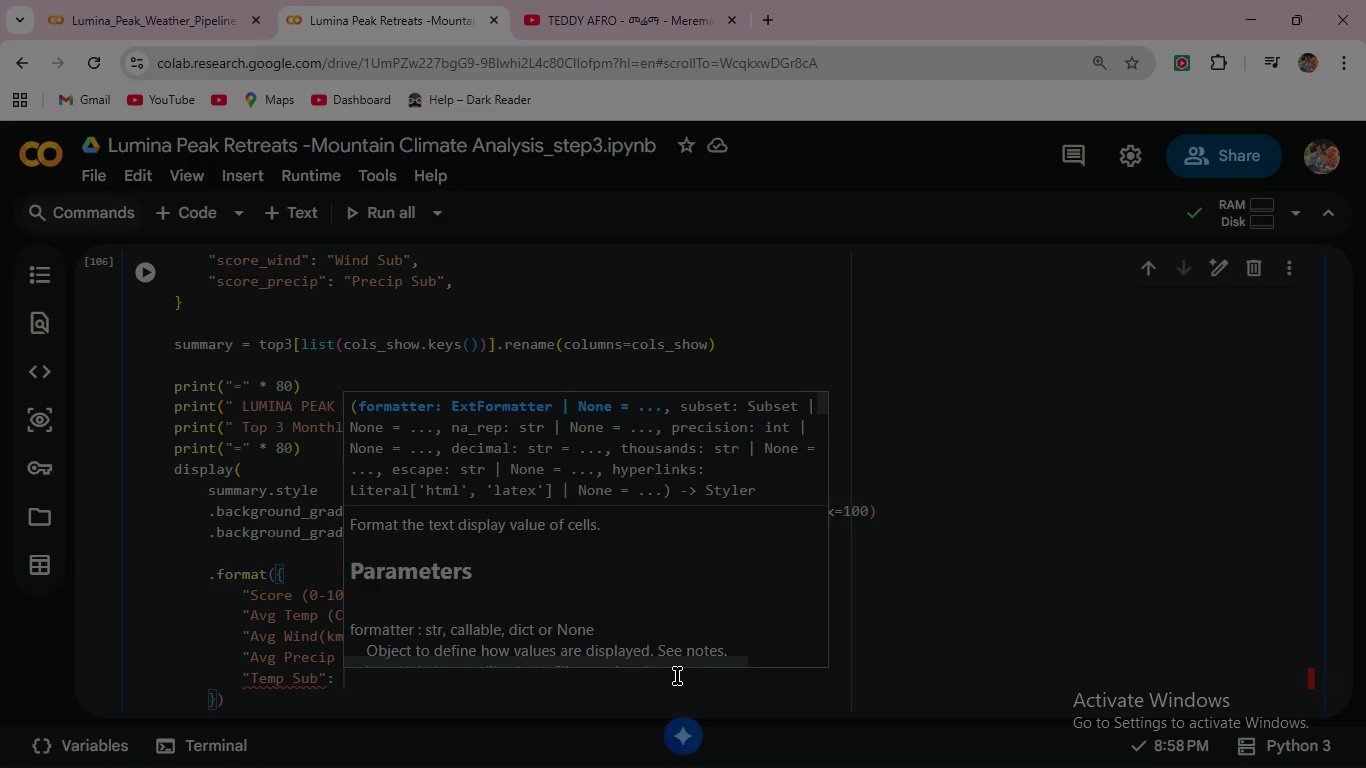 
key(Shift+Quote)
 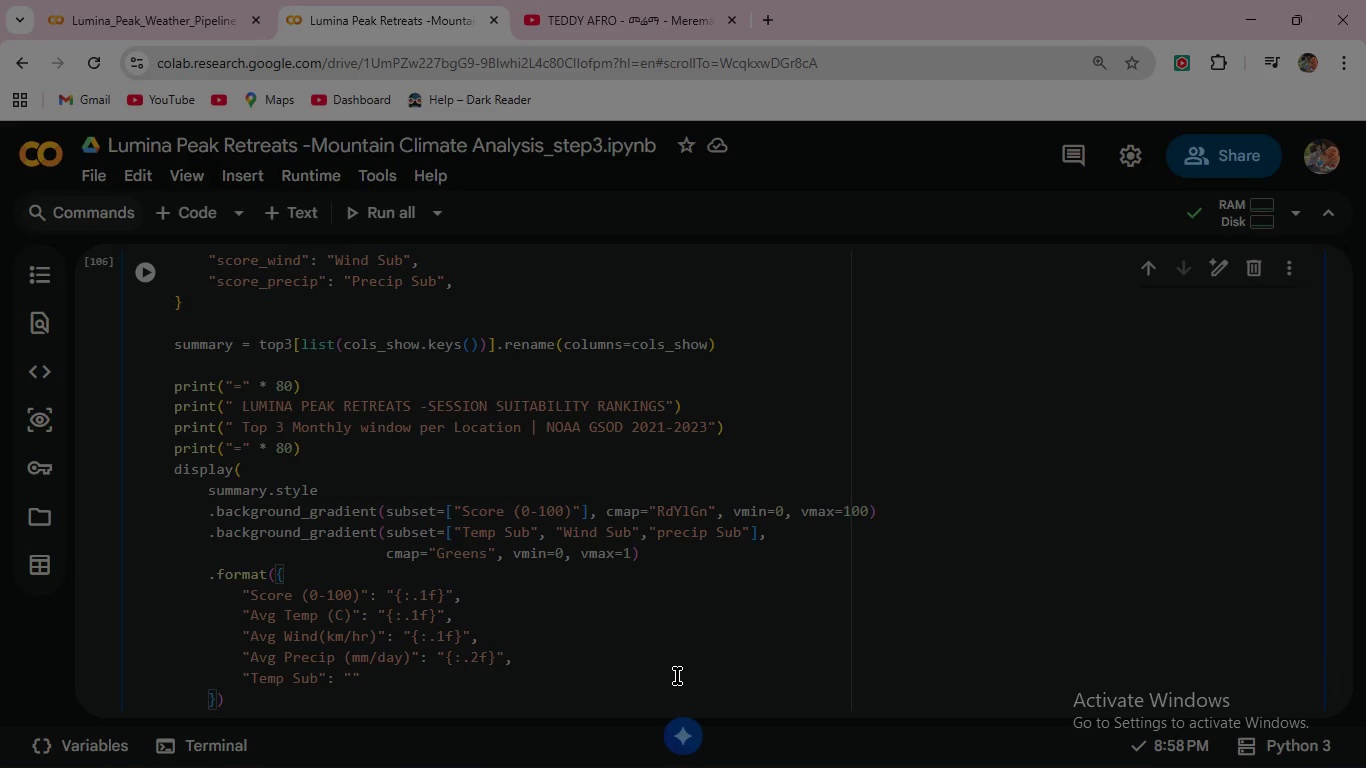 
type({:.3f)
 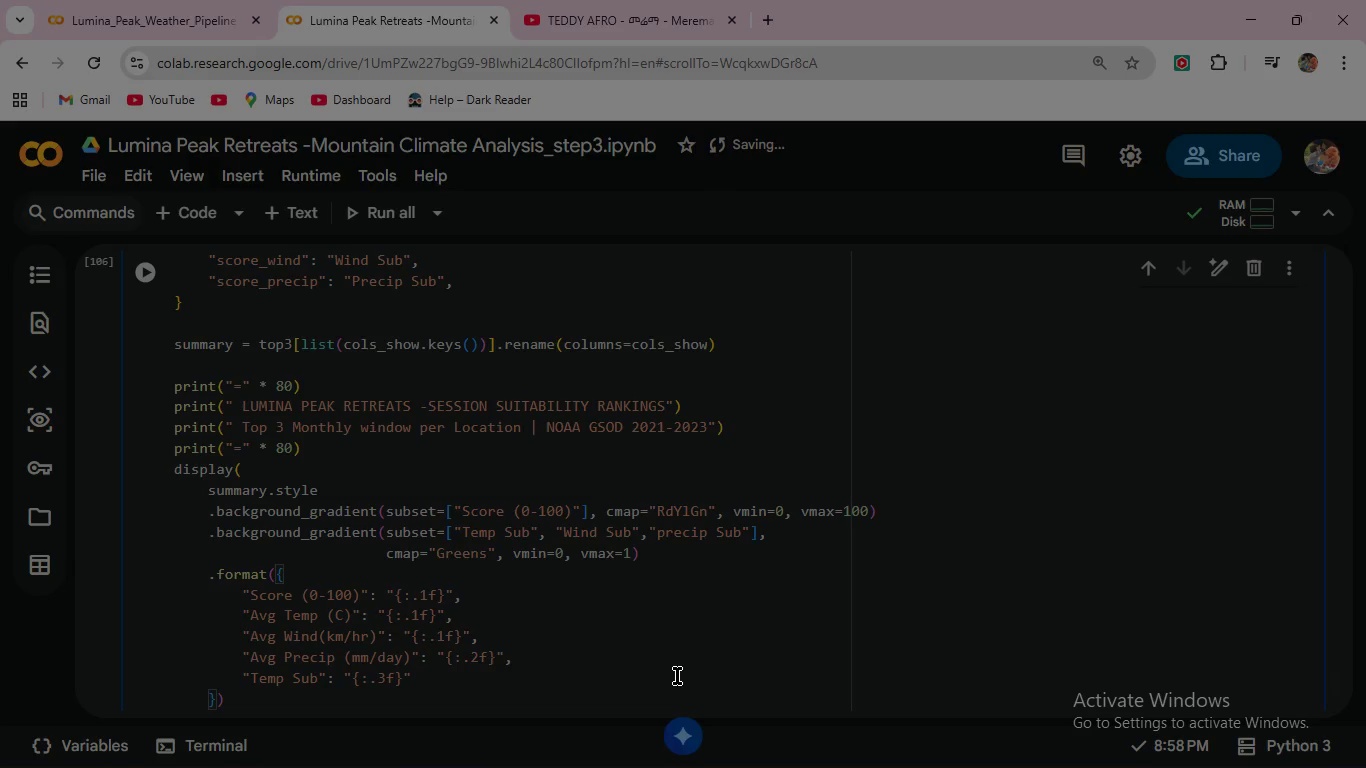 
key(ArrowRight)
 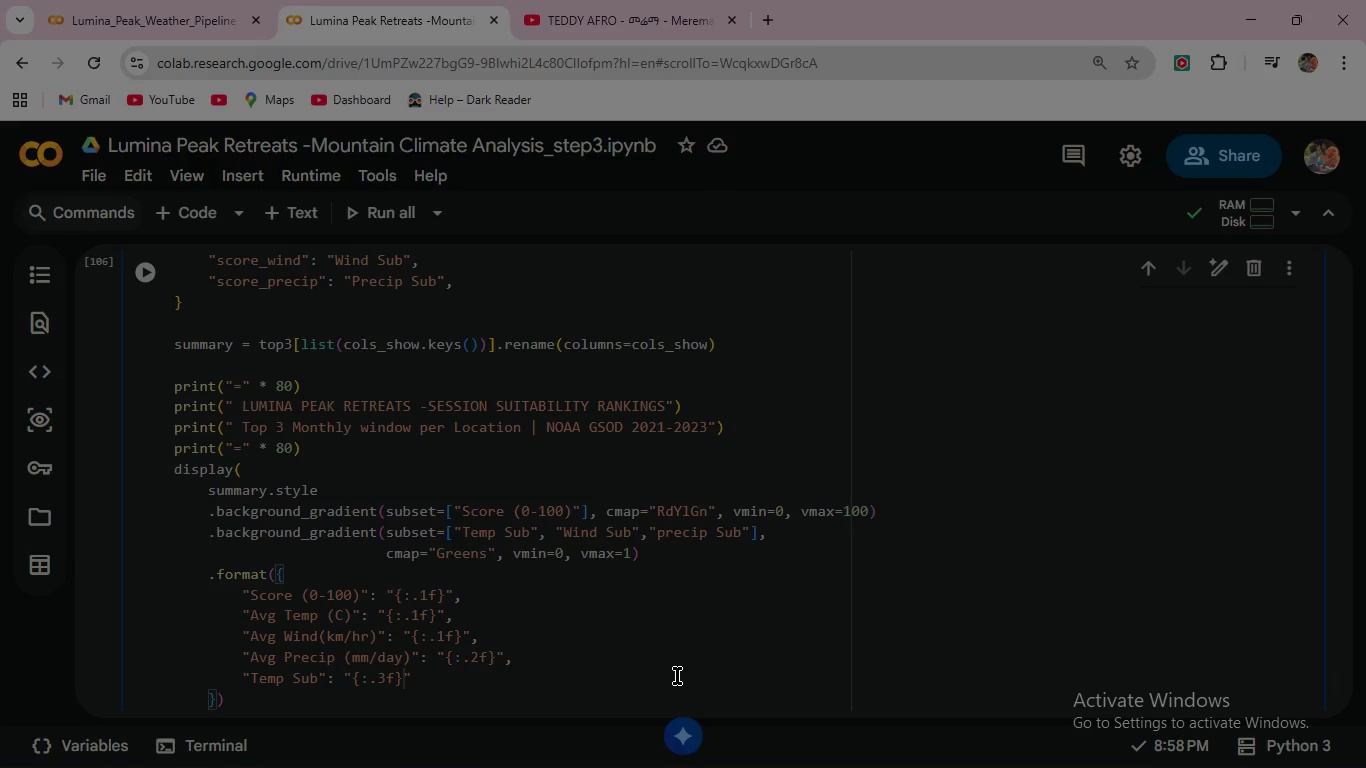 
key(ArrowRight)
 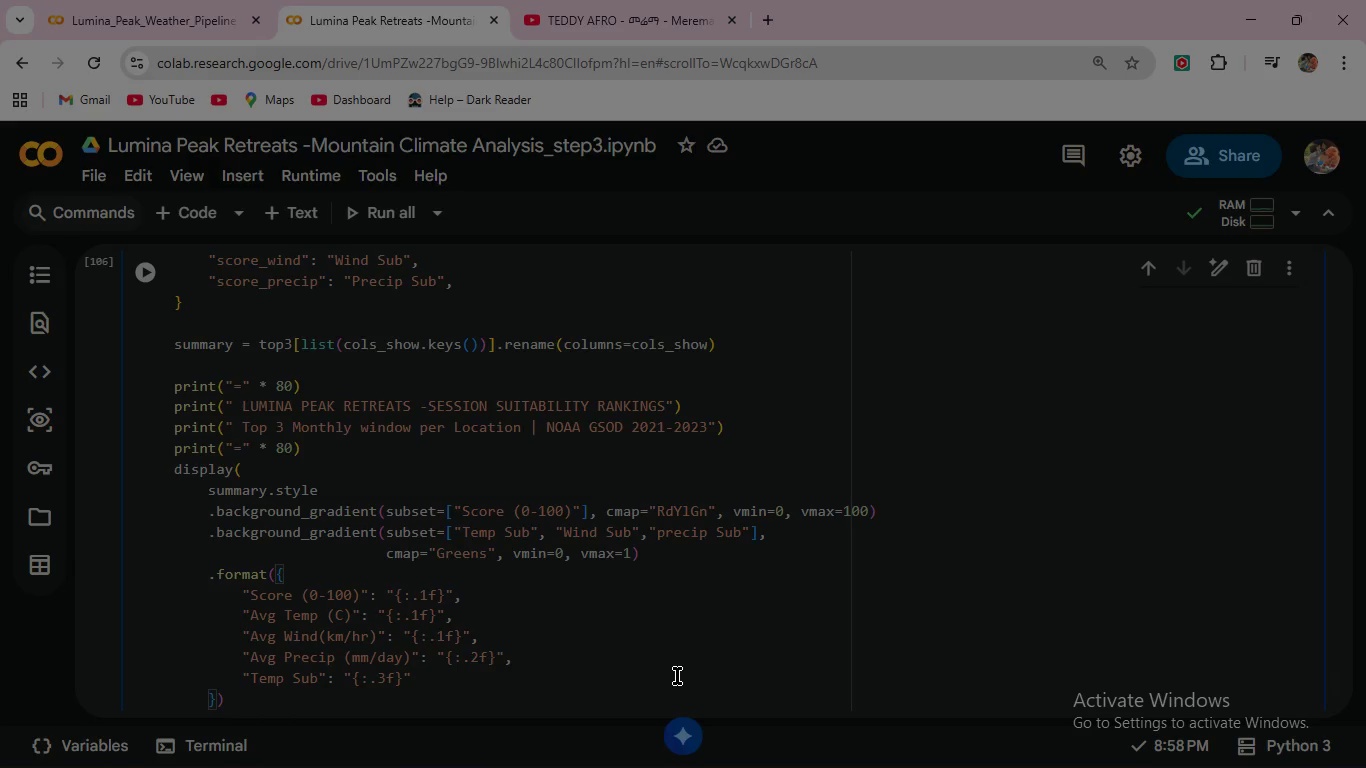 
key(Comma)
 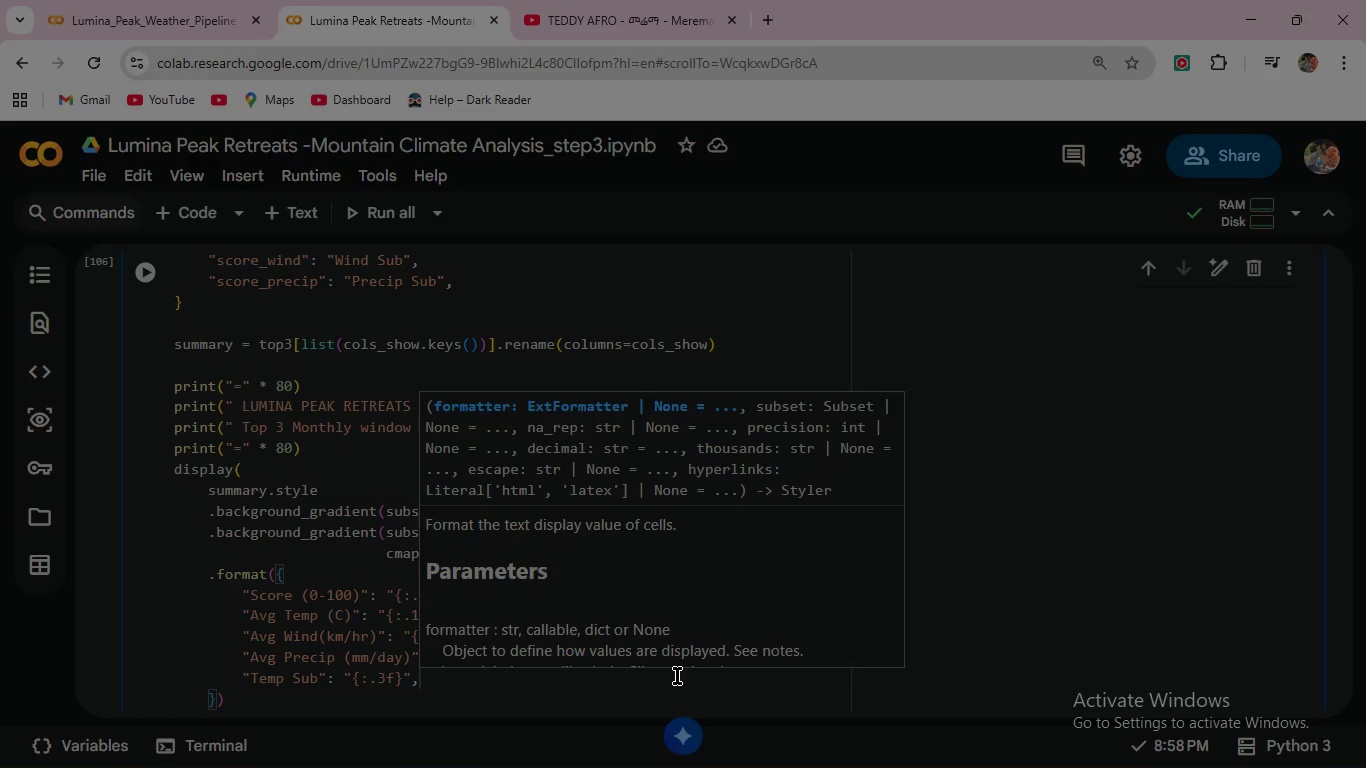 
wait(6.73)
 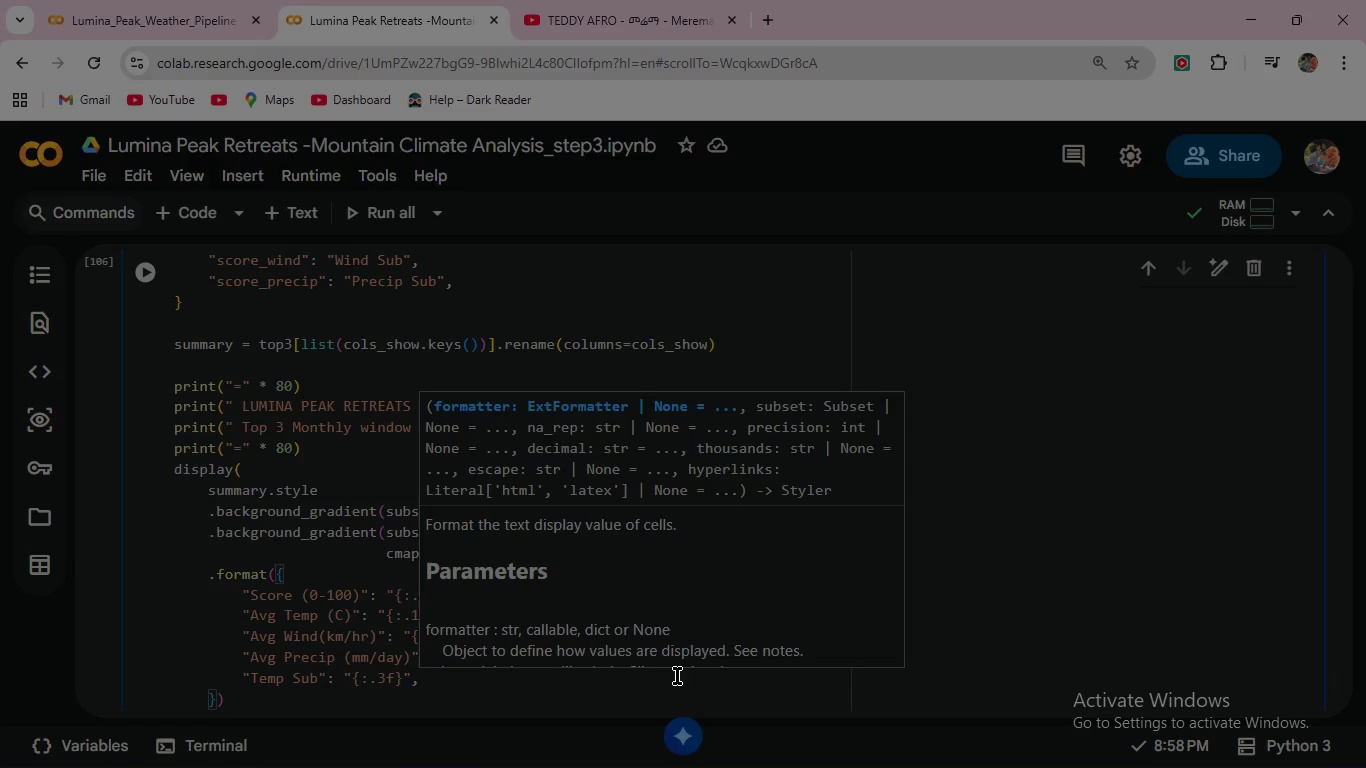 
key(Enter)
 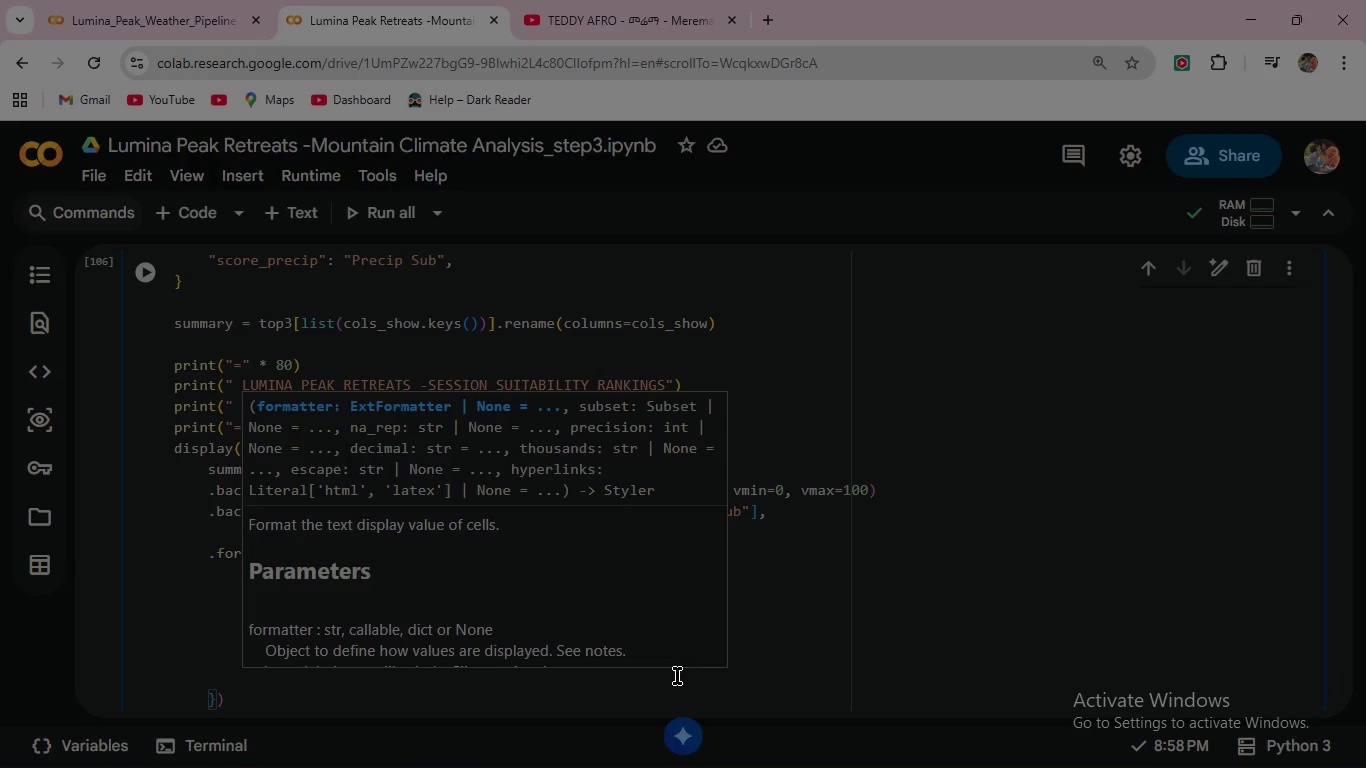 
wait(5.12)
 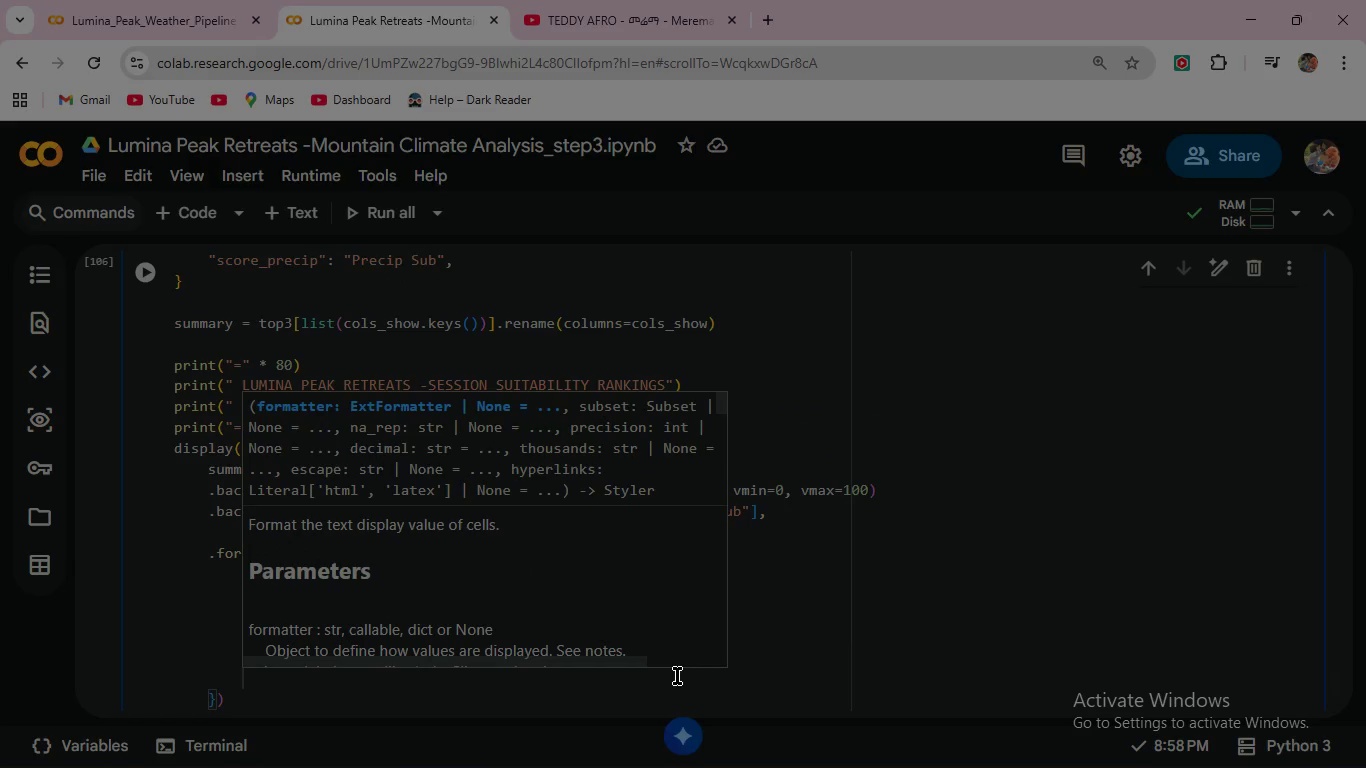 
left_click([791, 633])
 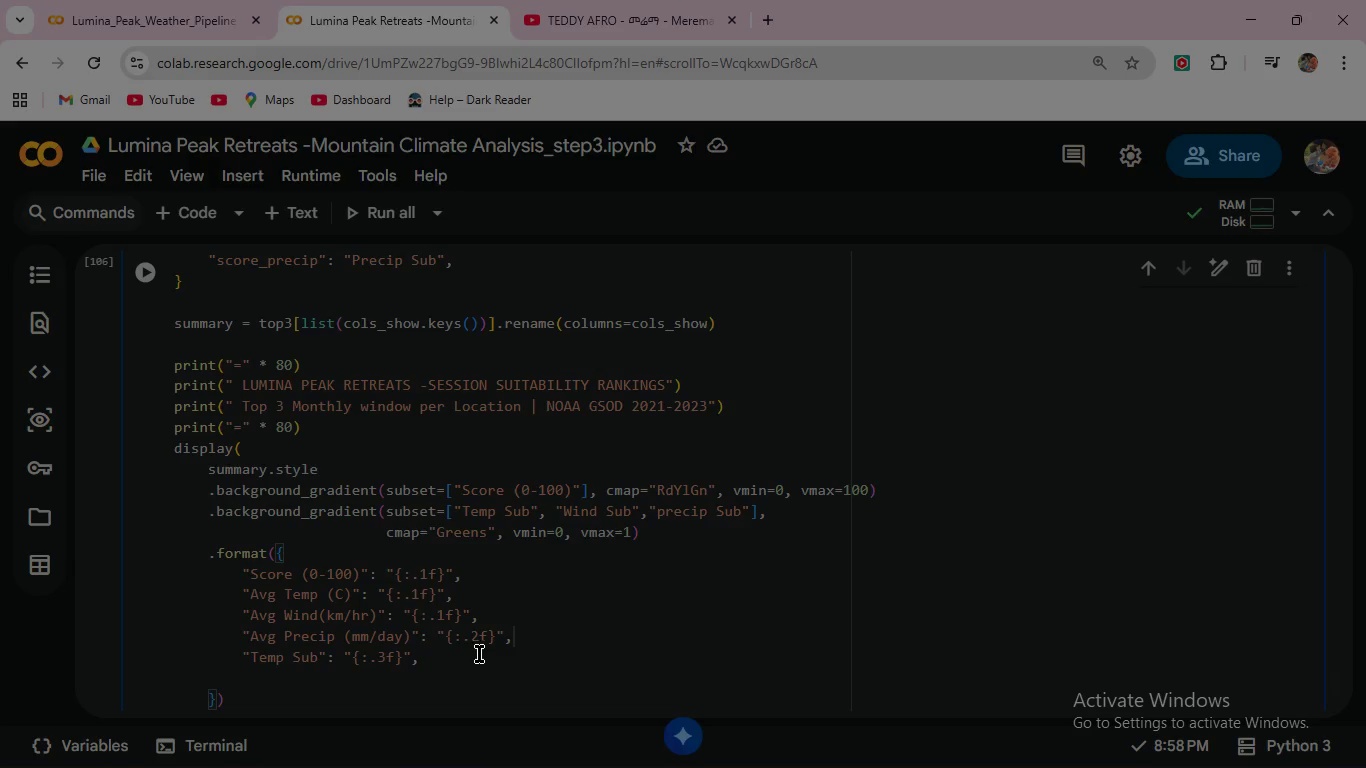 
left_click([445, 661])
 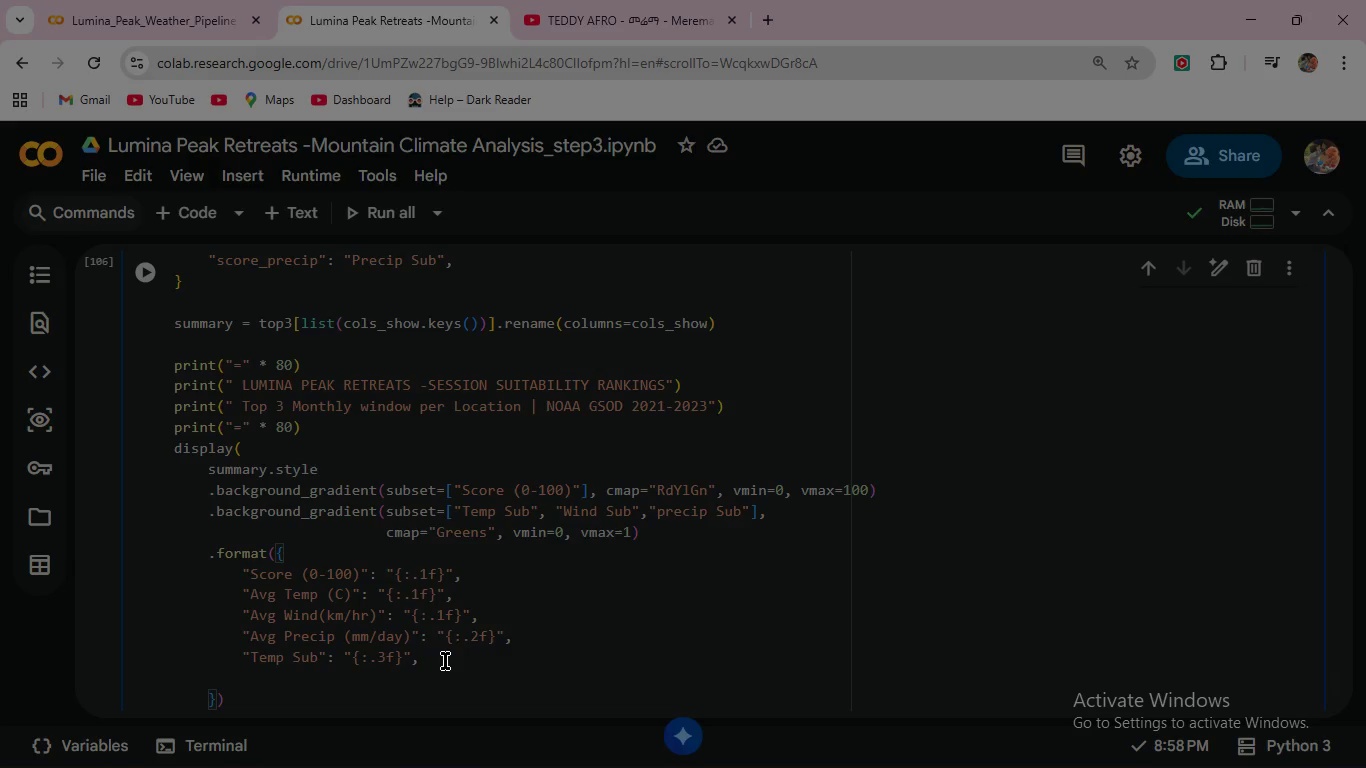 
key(Enter)
 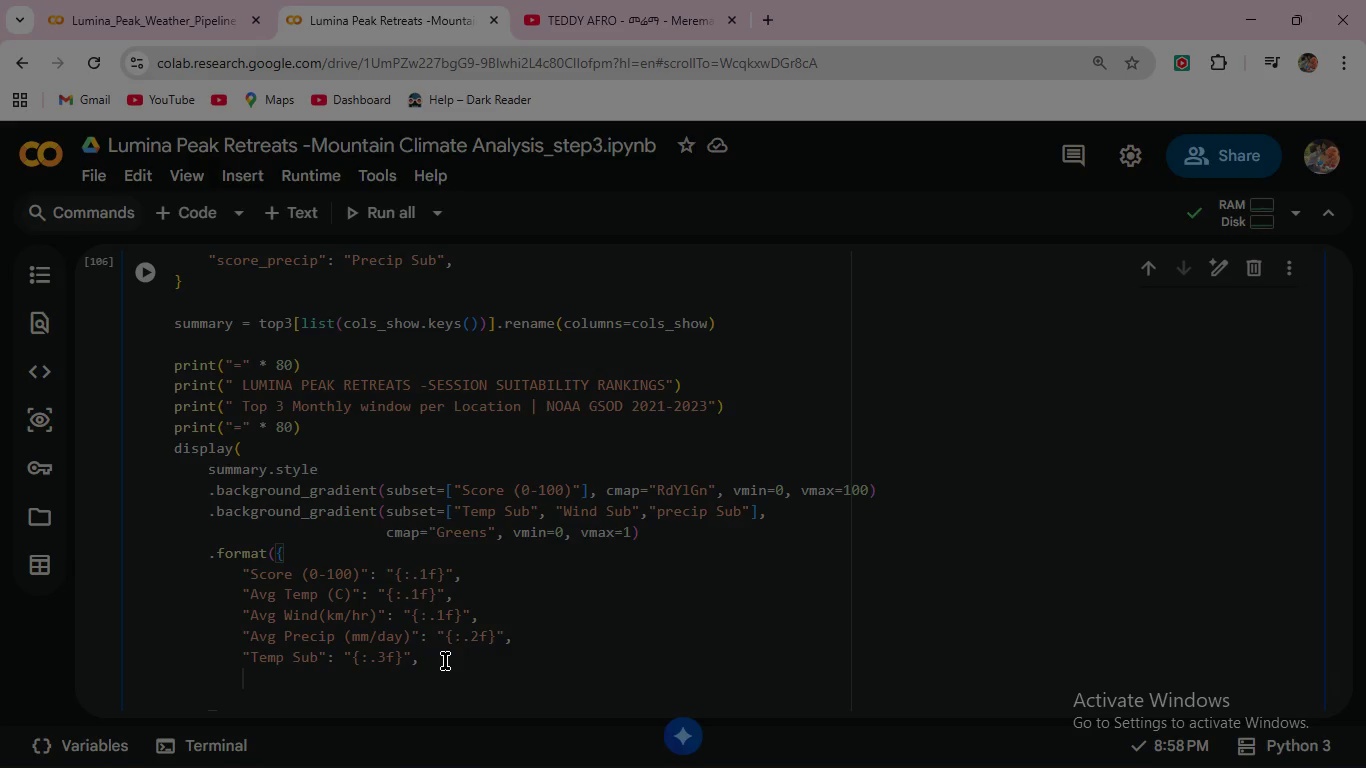 
type("Wind Sub)
 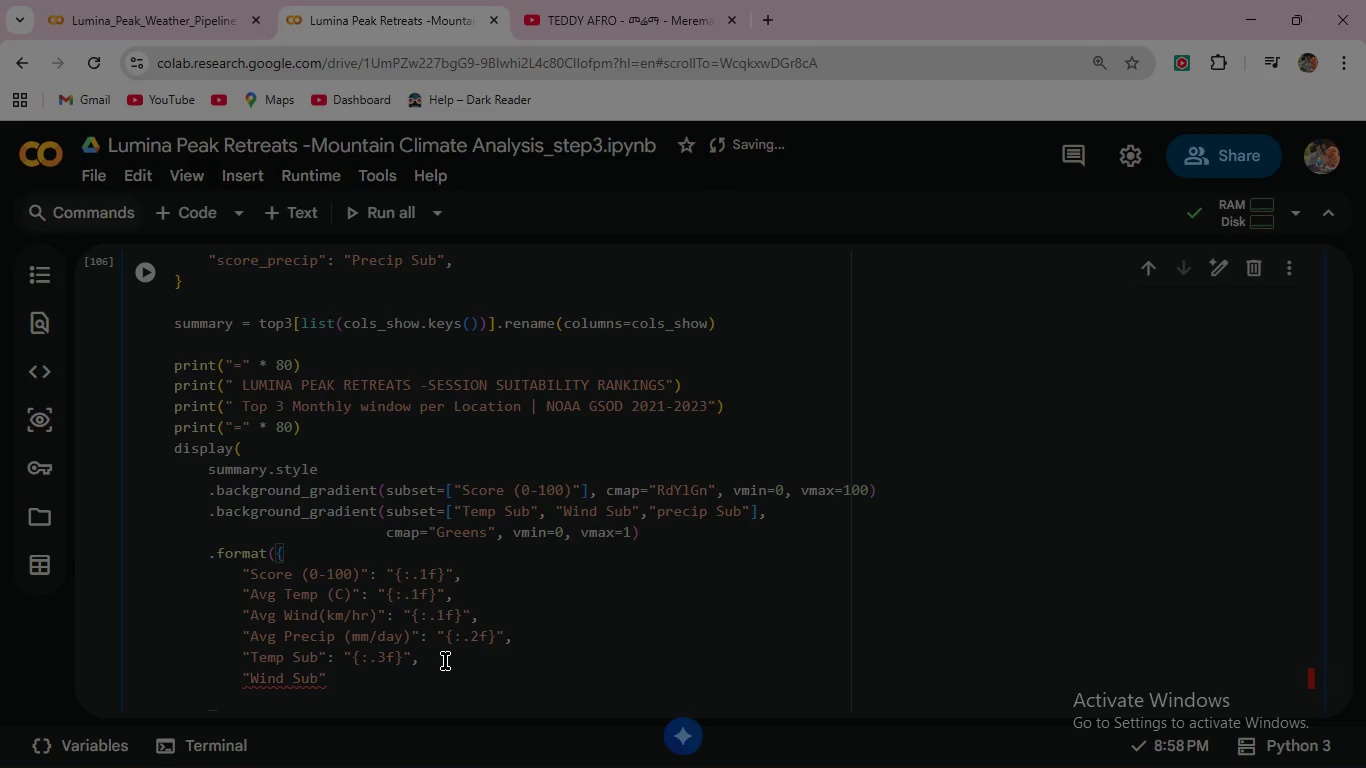 
key(ArrowRight)
 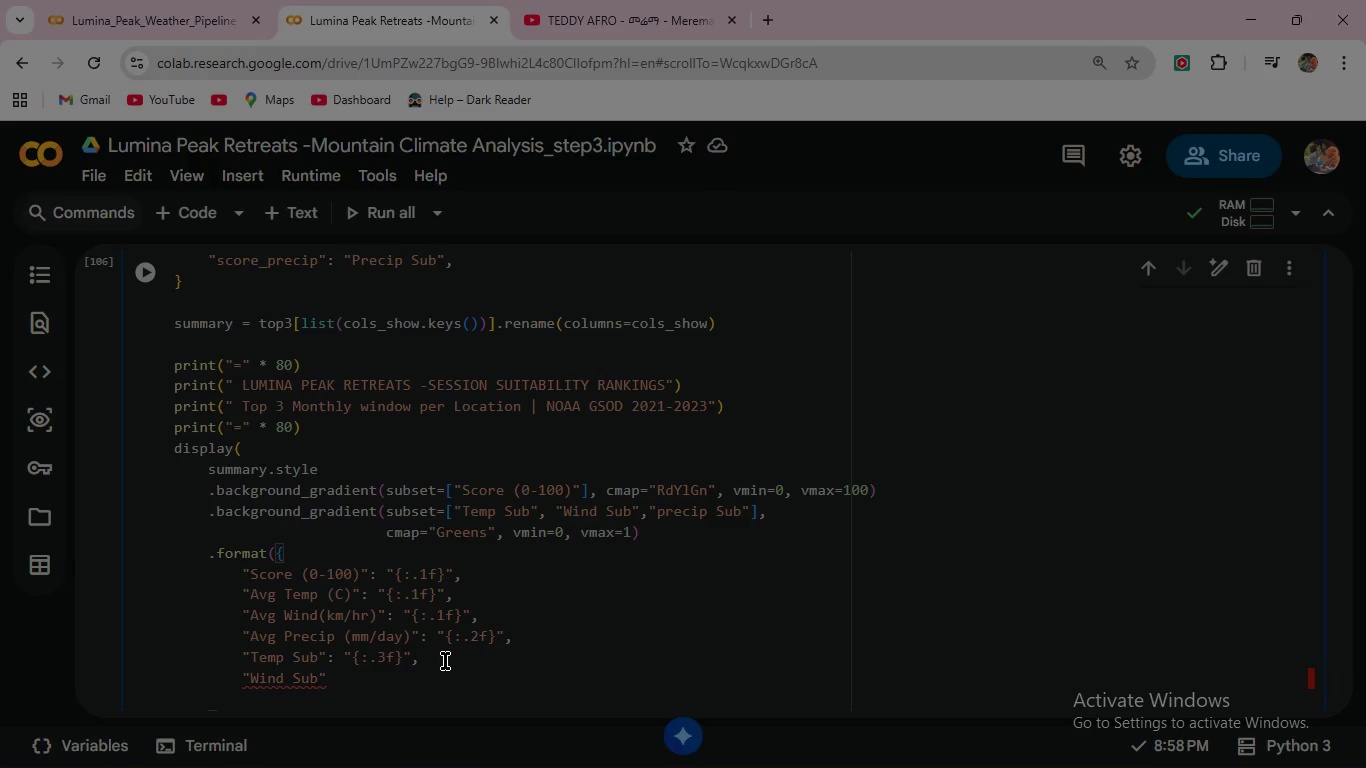 
type(: "{:.3f)
 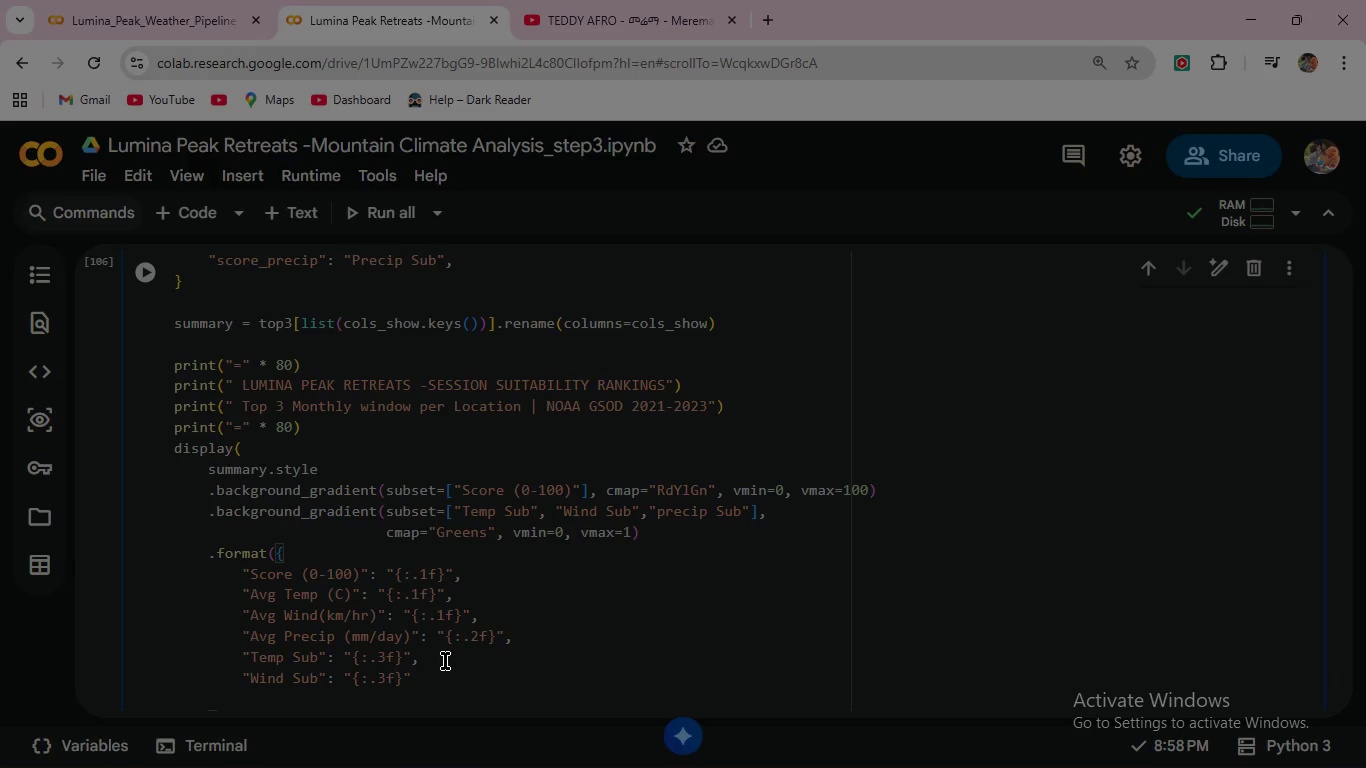 
key(ArrowRight)
 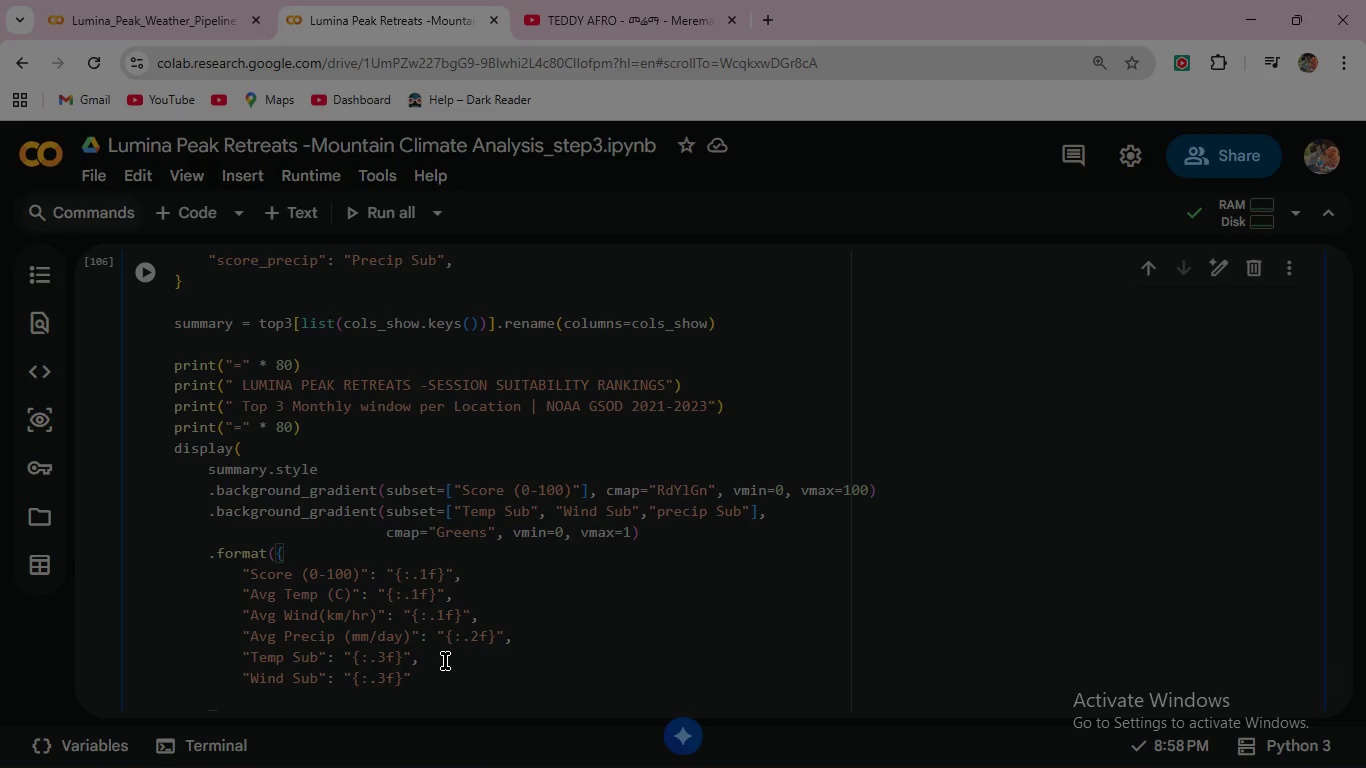 
key(ArrowRight)
 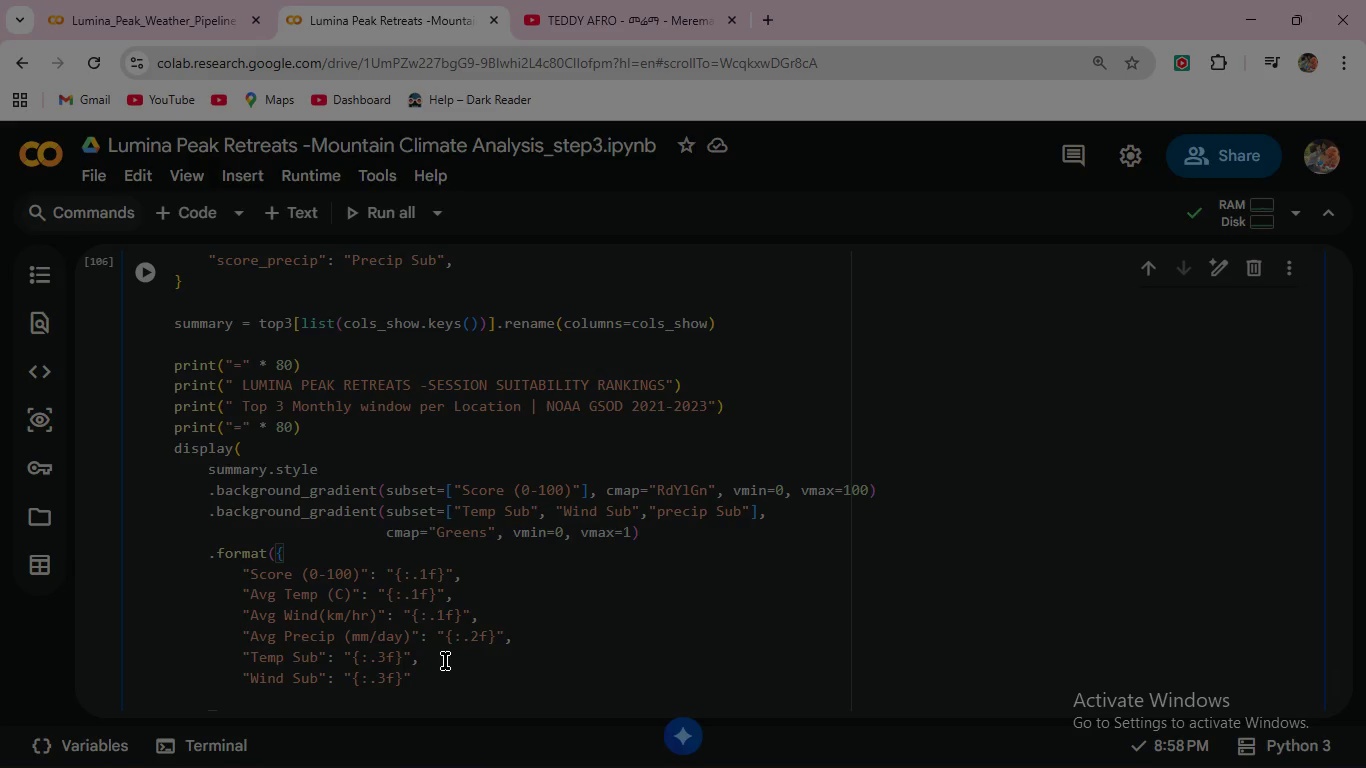 
key(Comma)
 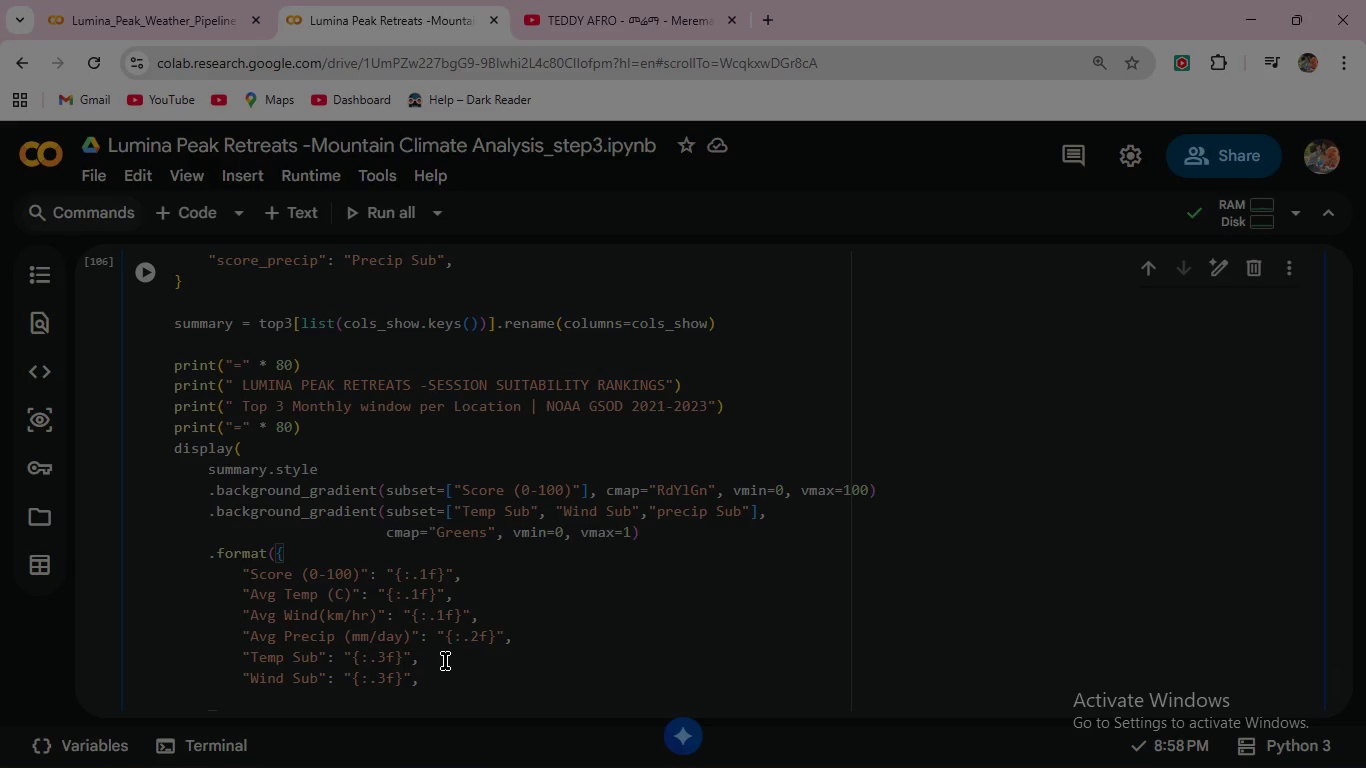 
key(Enter)
 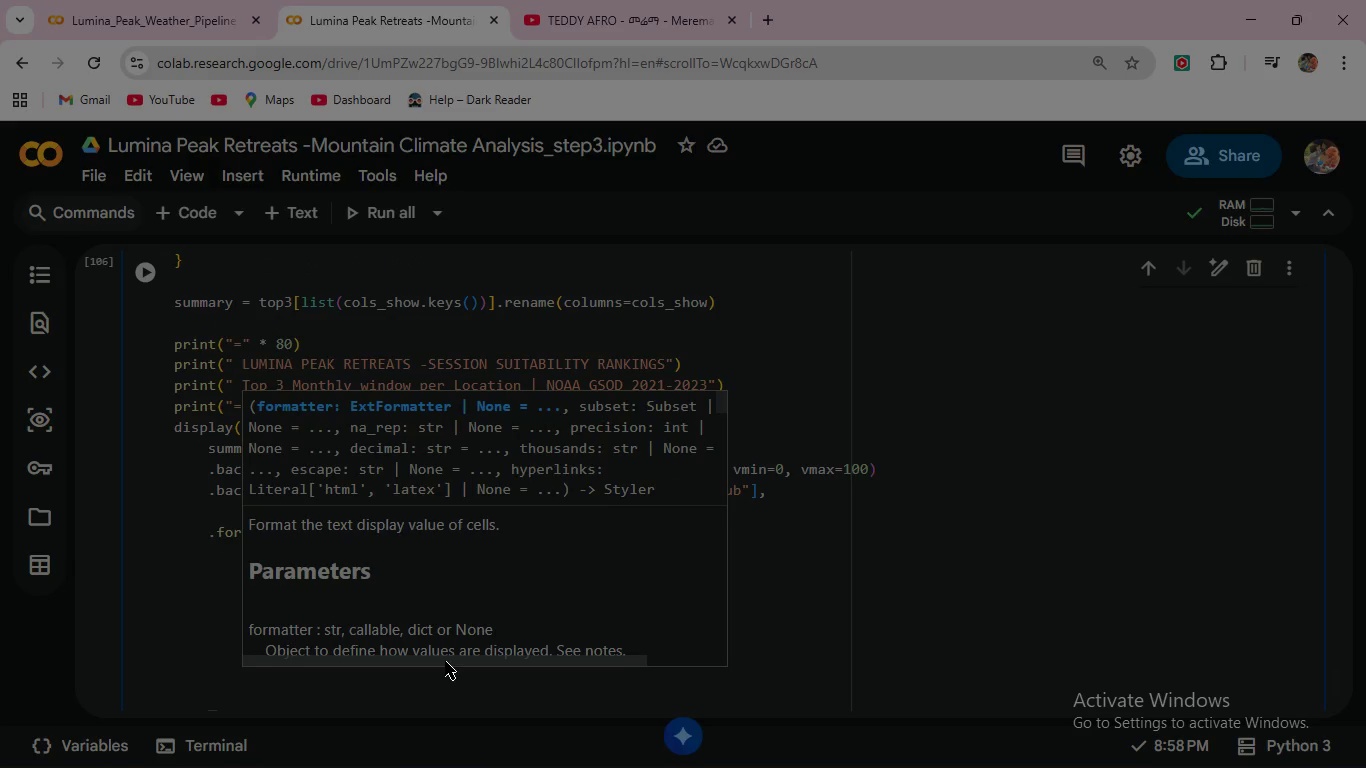 
type("Precip Sub)
 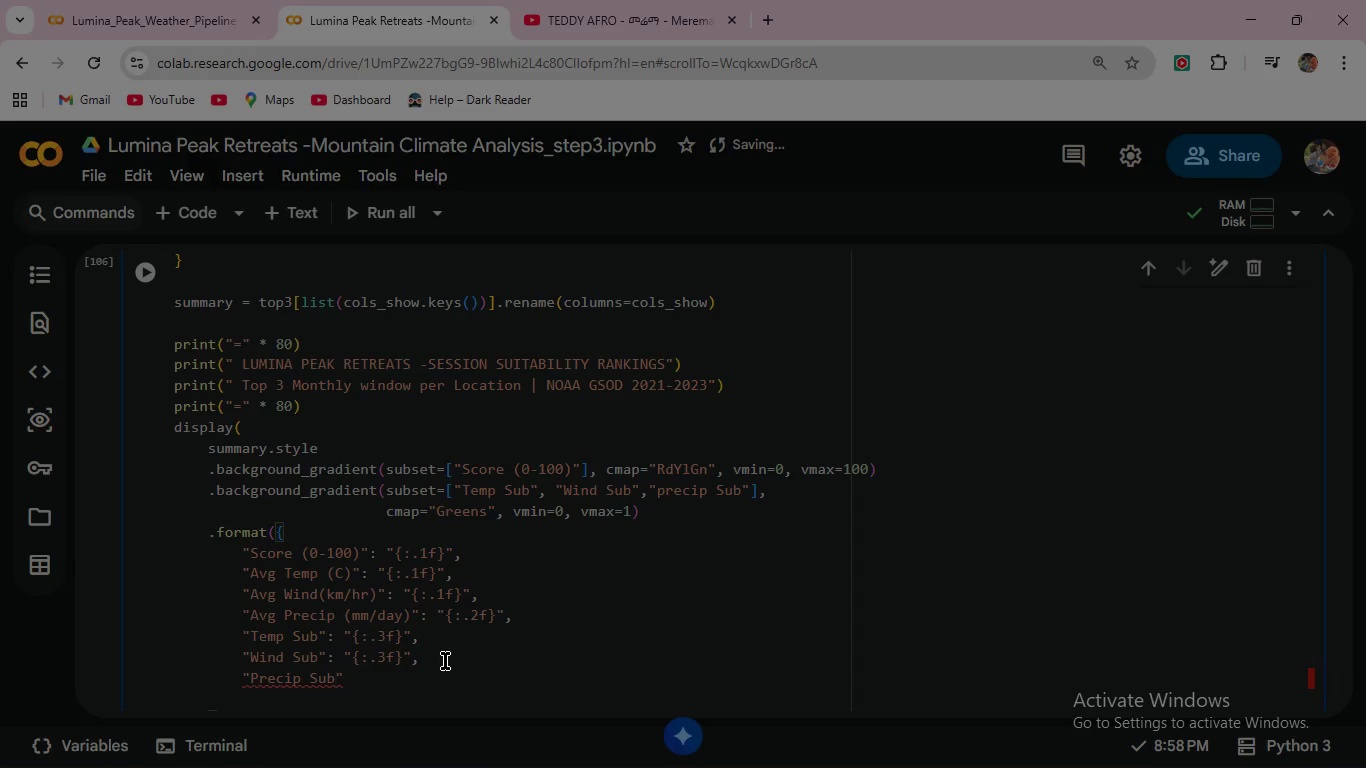 
key(ArrowRight)
 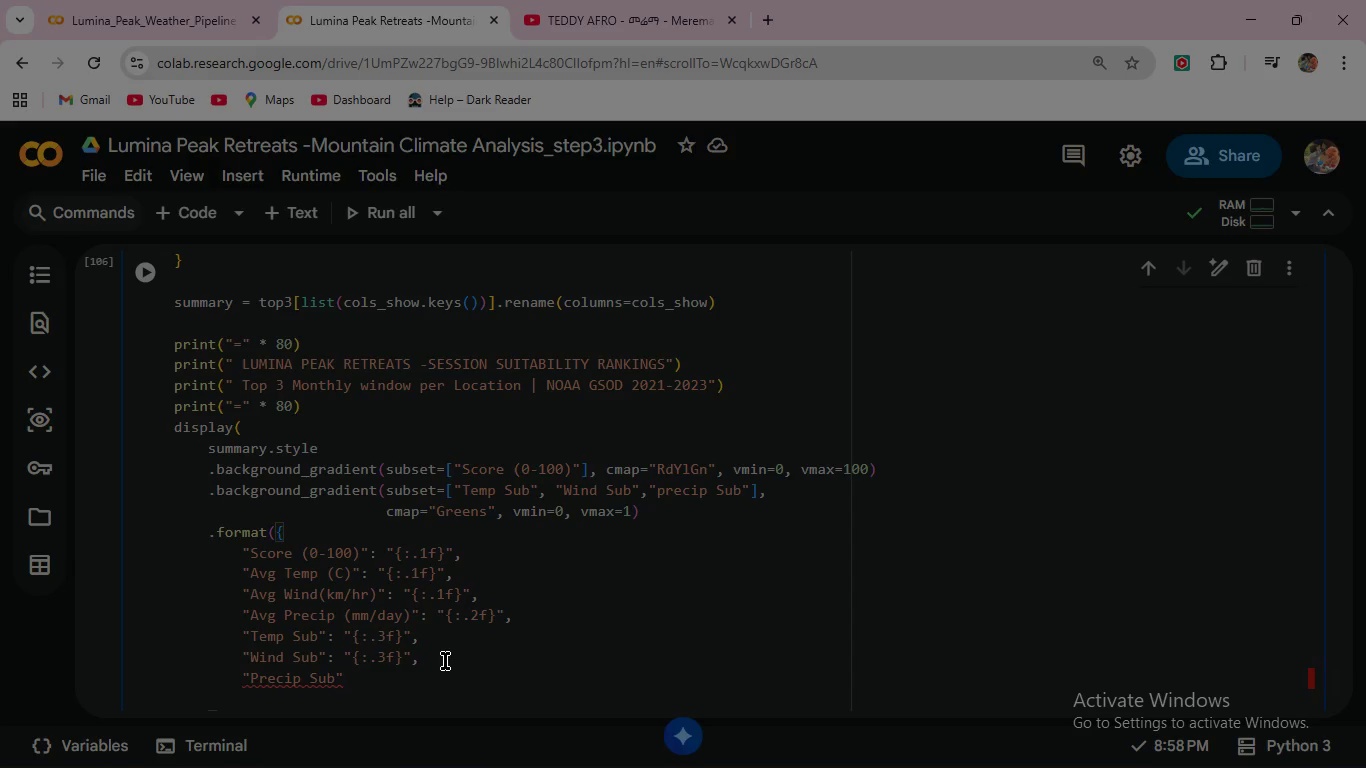 
type(: "{:.3f)
 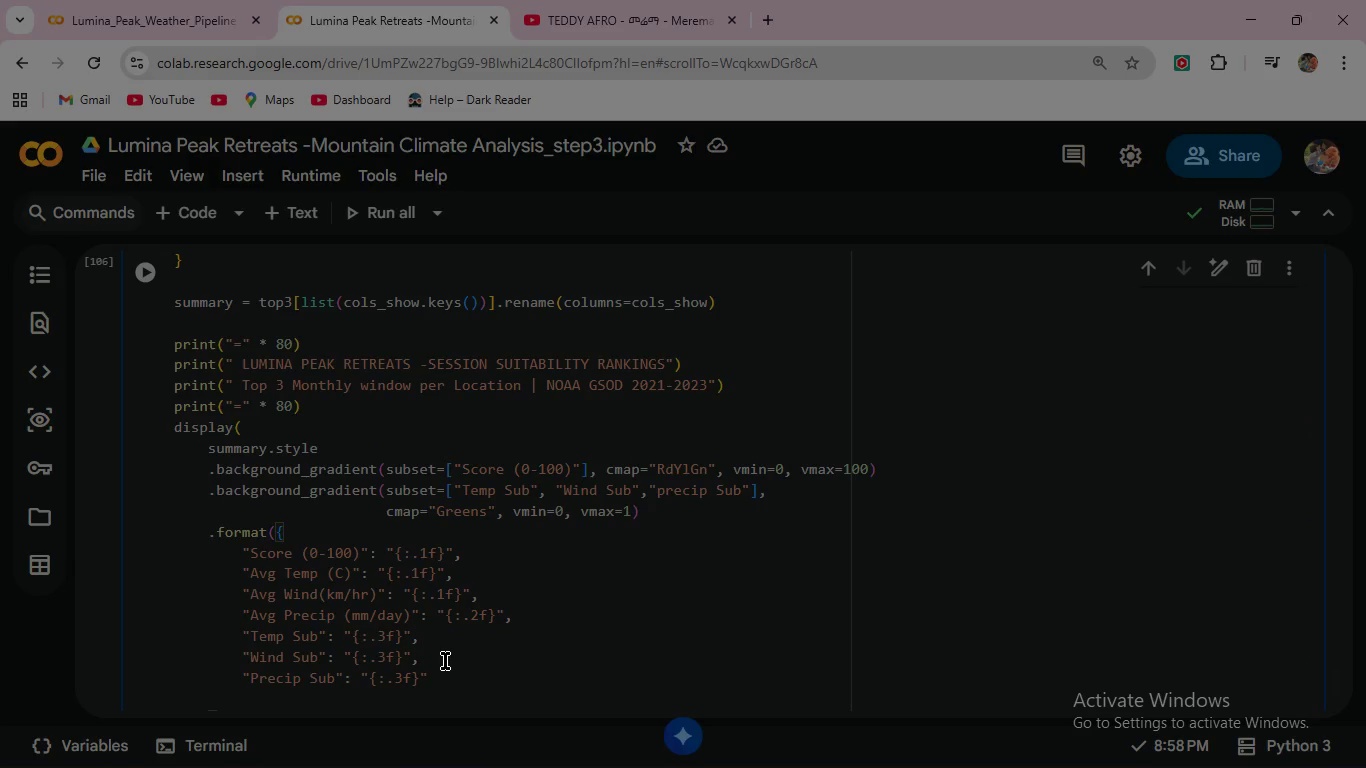 
key(ArrowRight)
 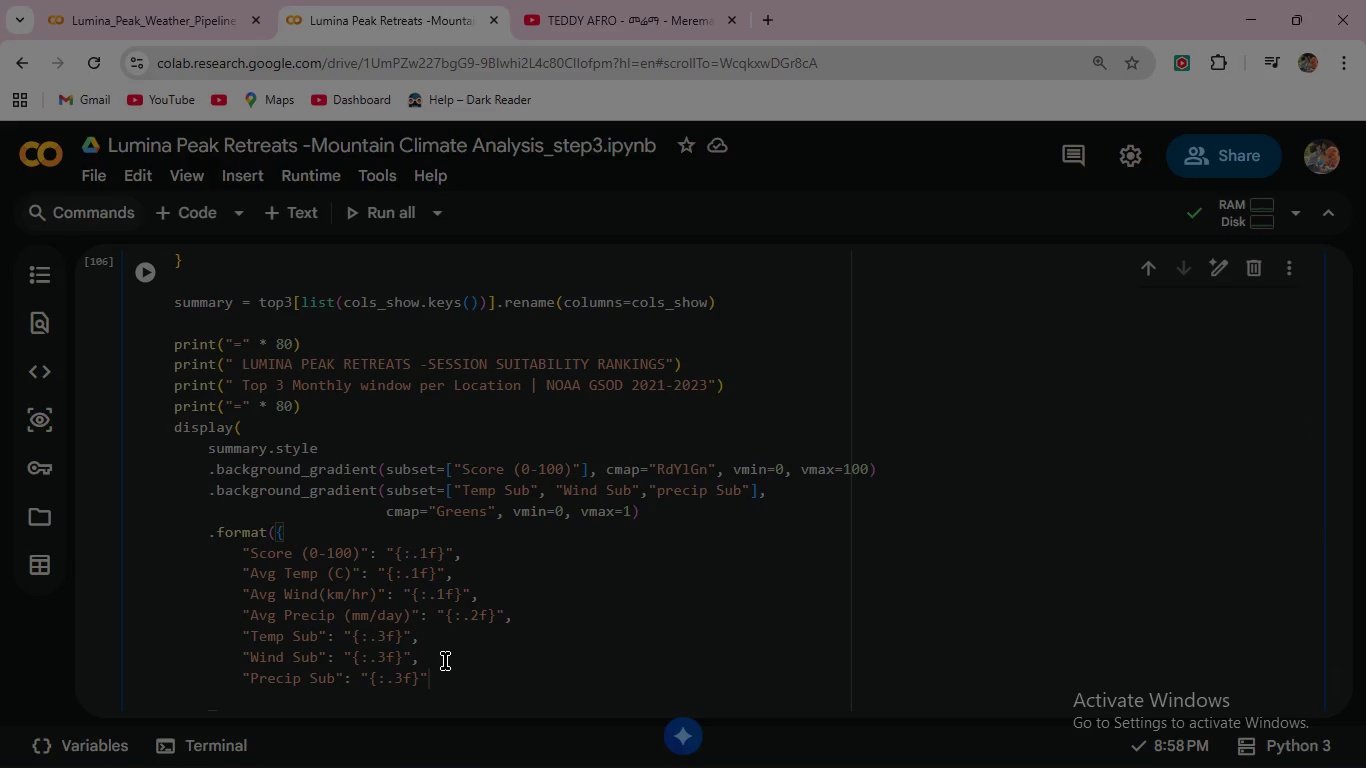 
key(ArrowRight)
 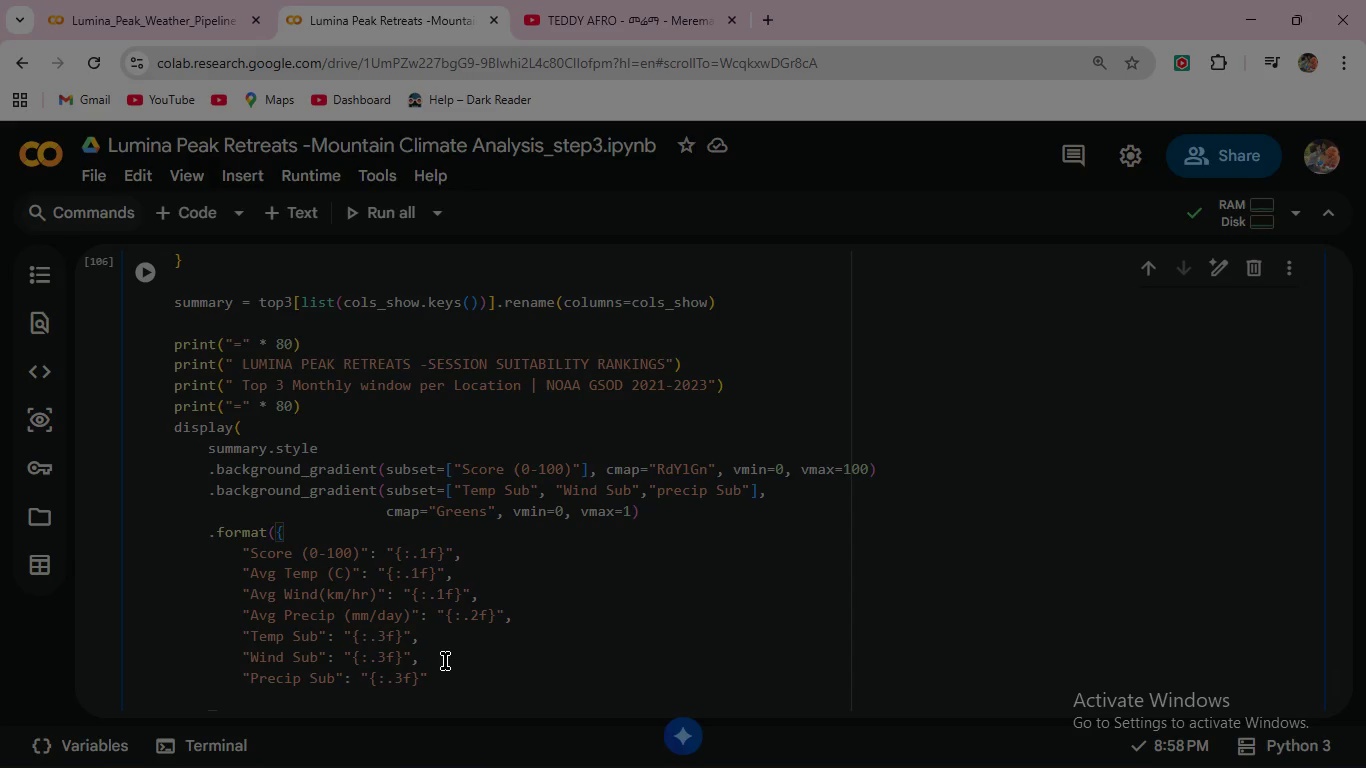 
key(Comma)
 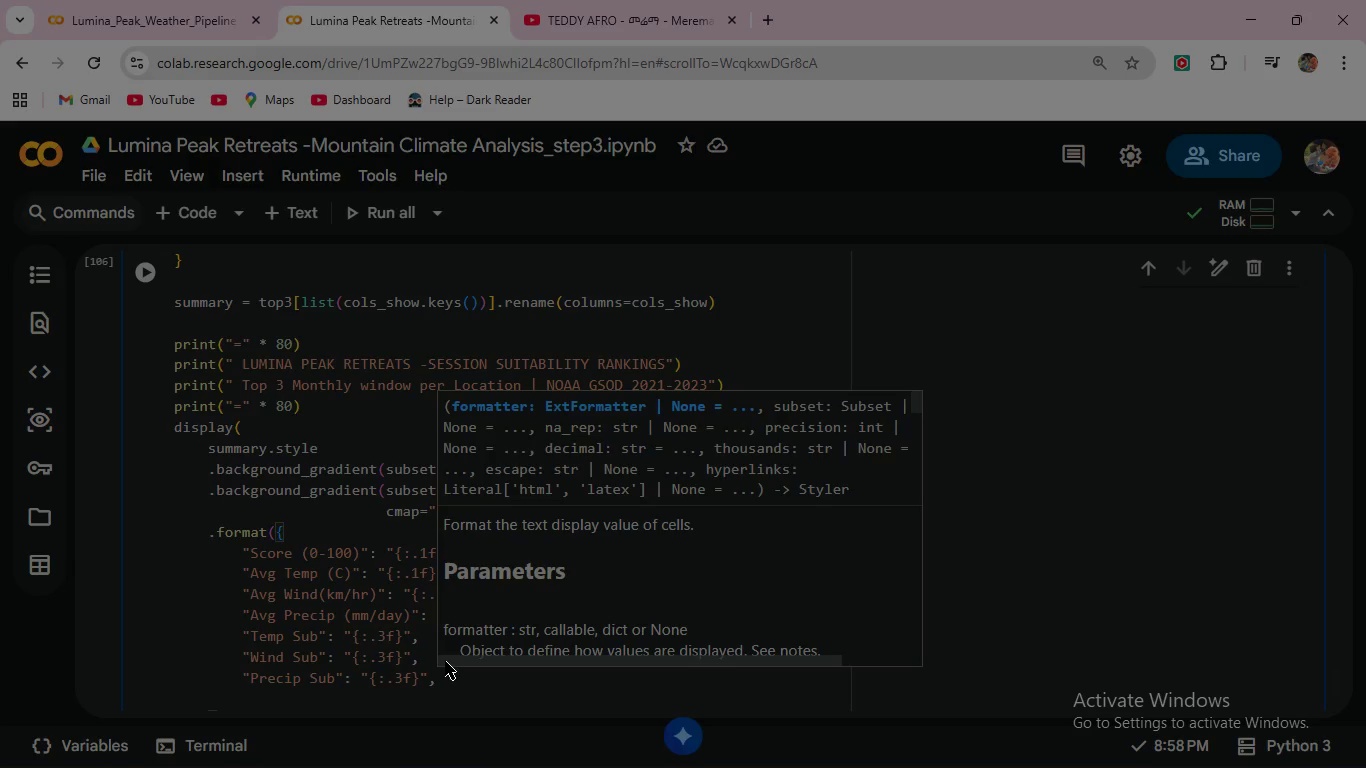 
scroll: coordinate [299, 515], scroll_direction: down, amount: 2.0
 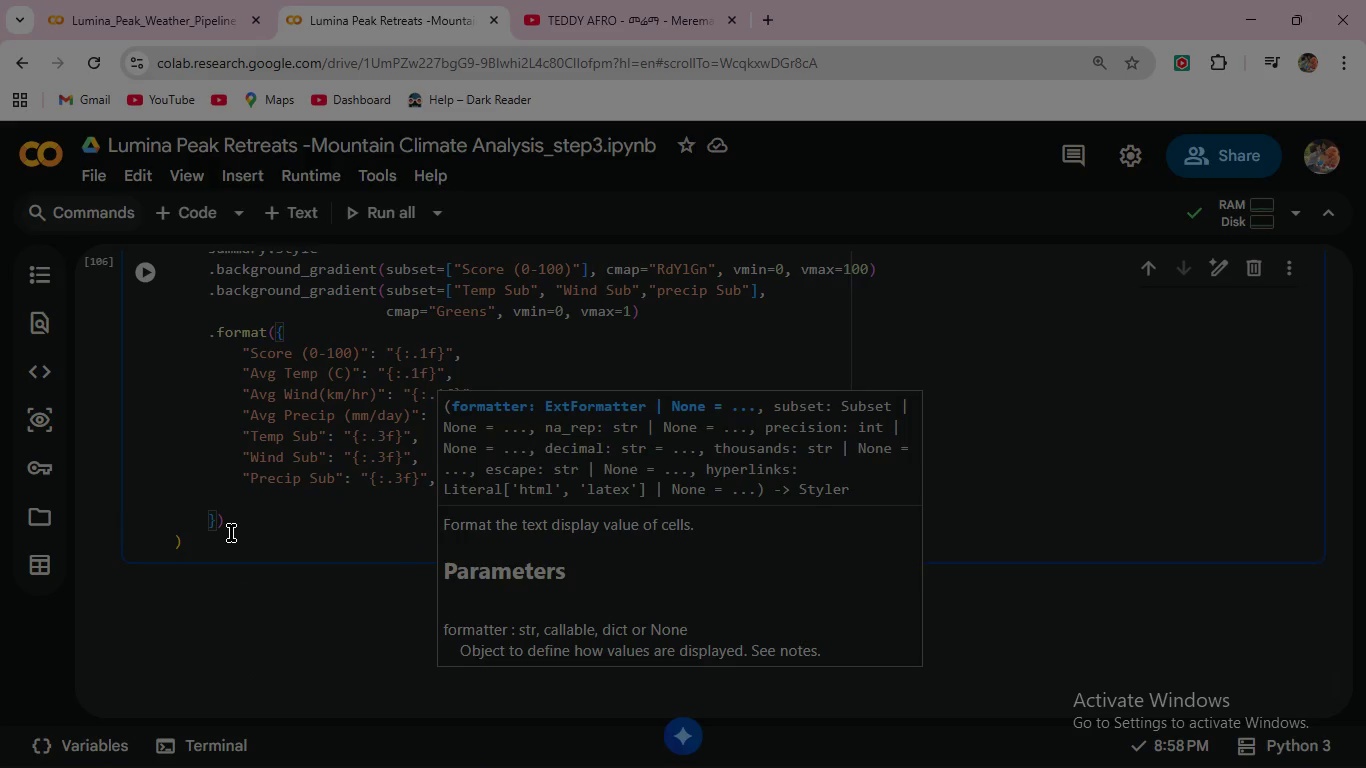 
left_click([227, 525])
 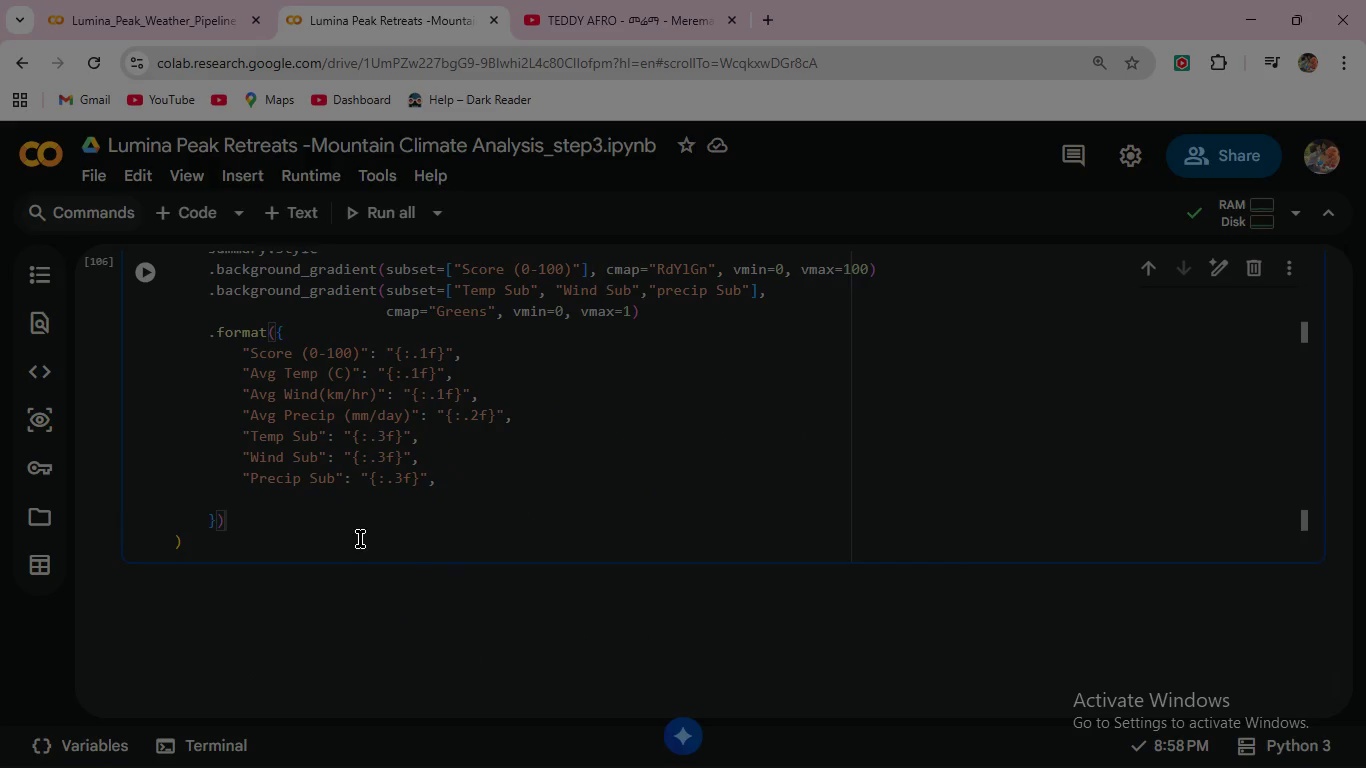 
key(Enter)
 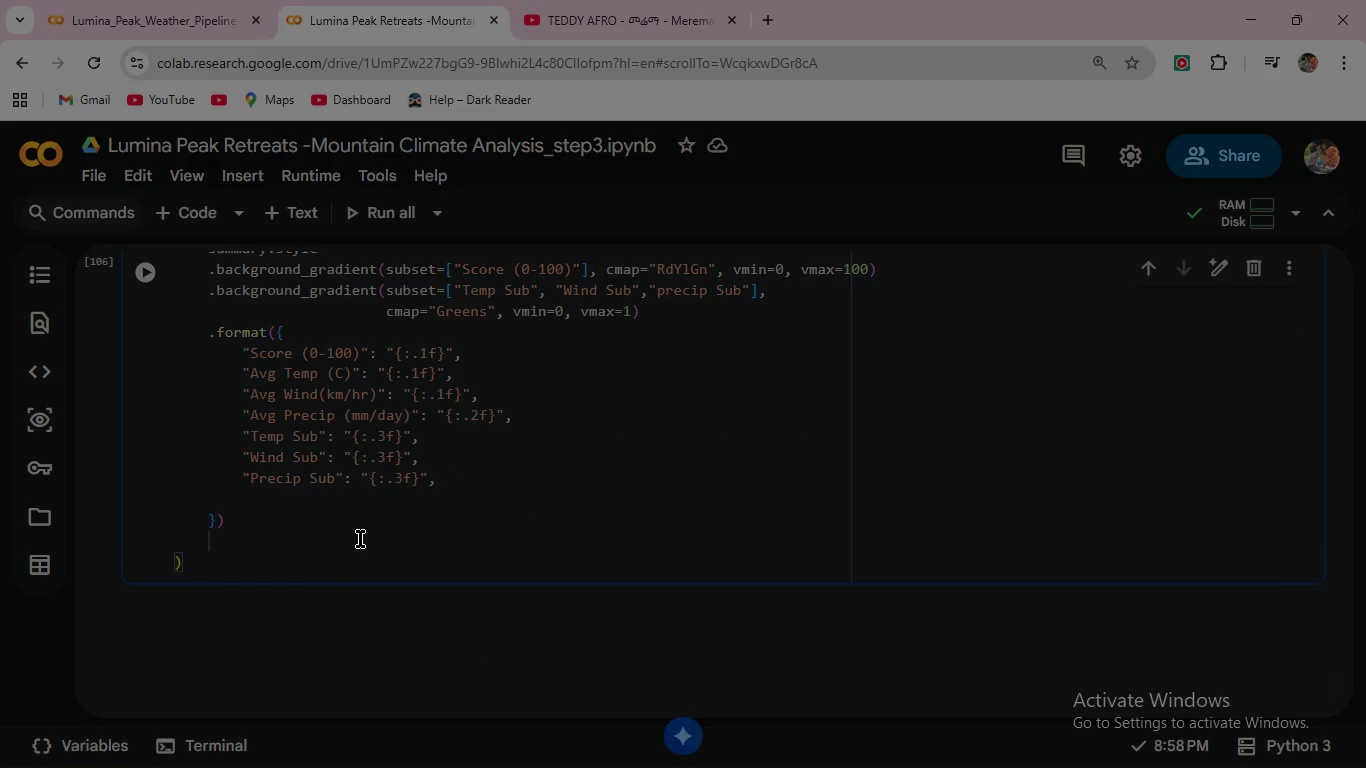 
type(.set_ca)
 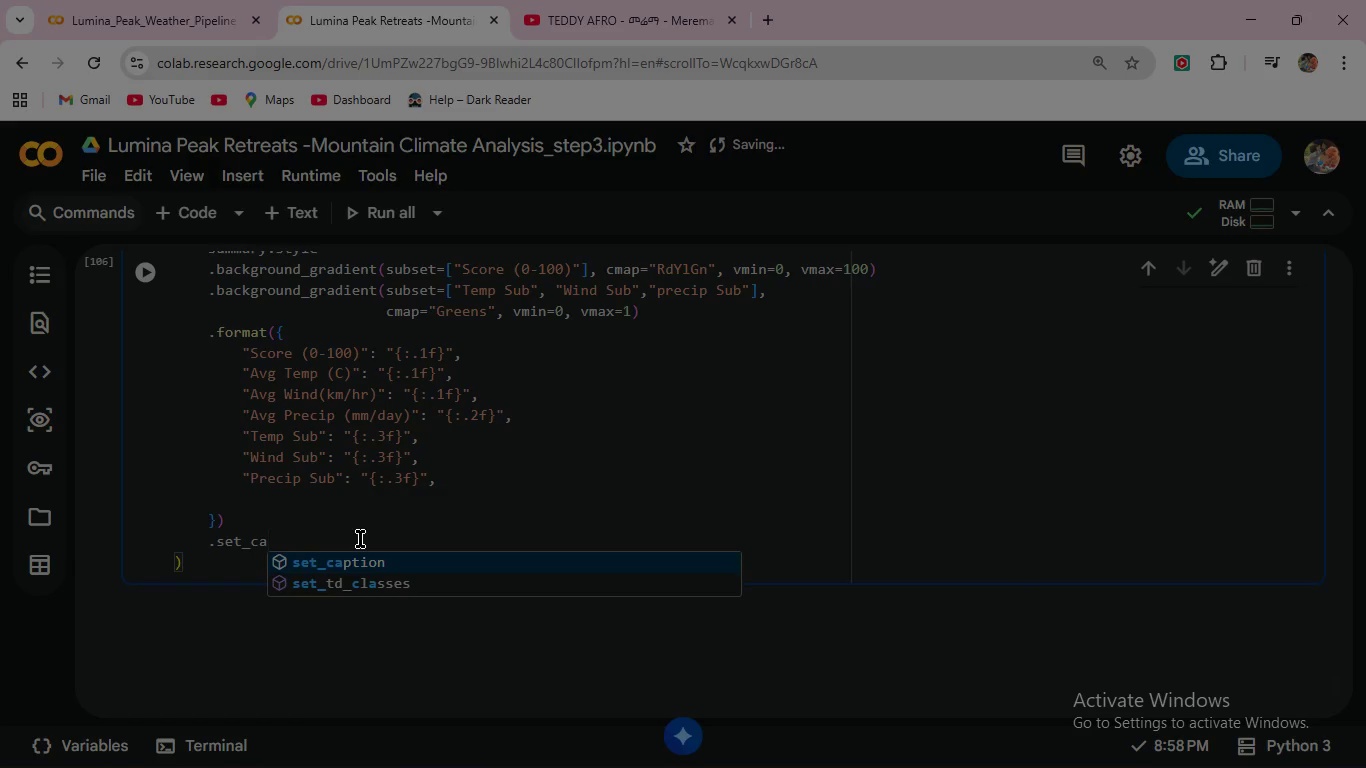 
key(Enter)
 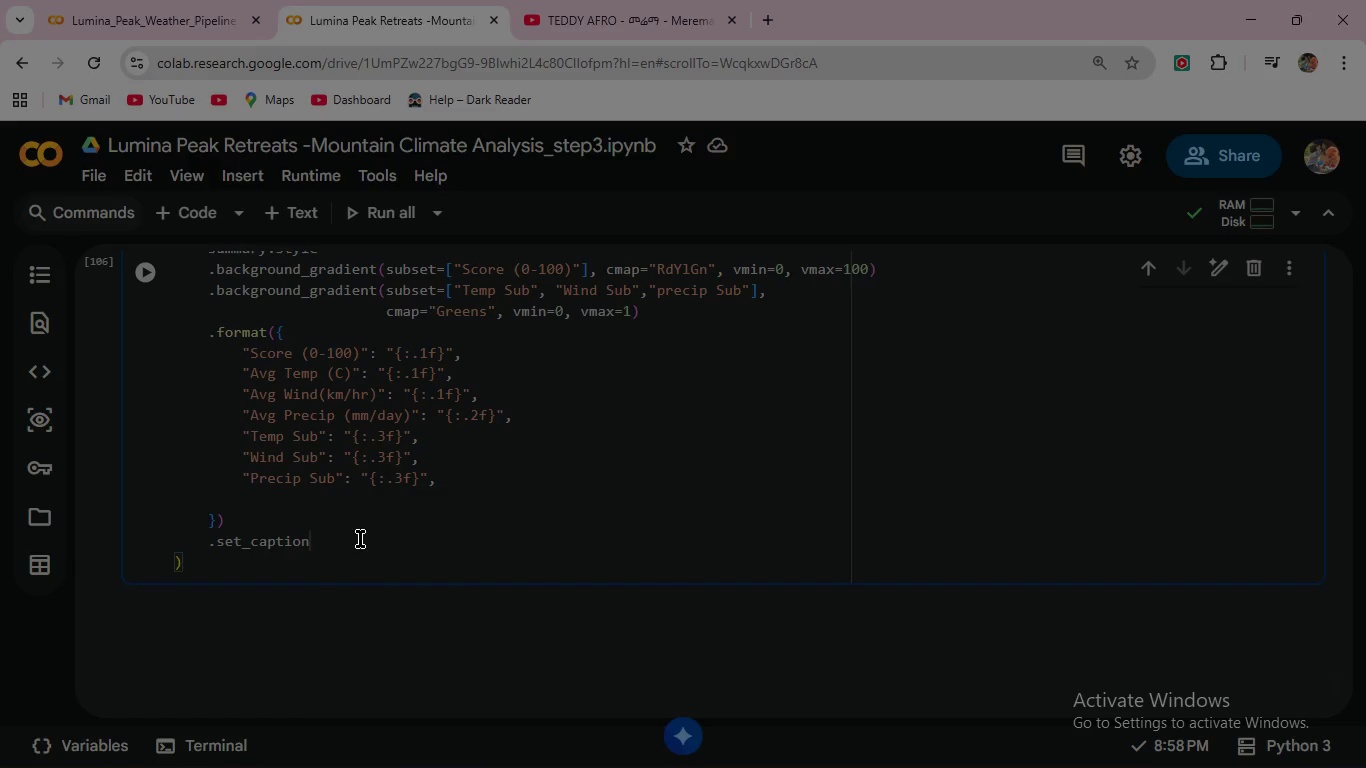 
type(("Session Suitabl)
 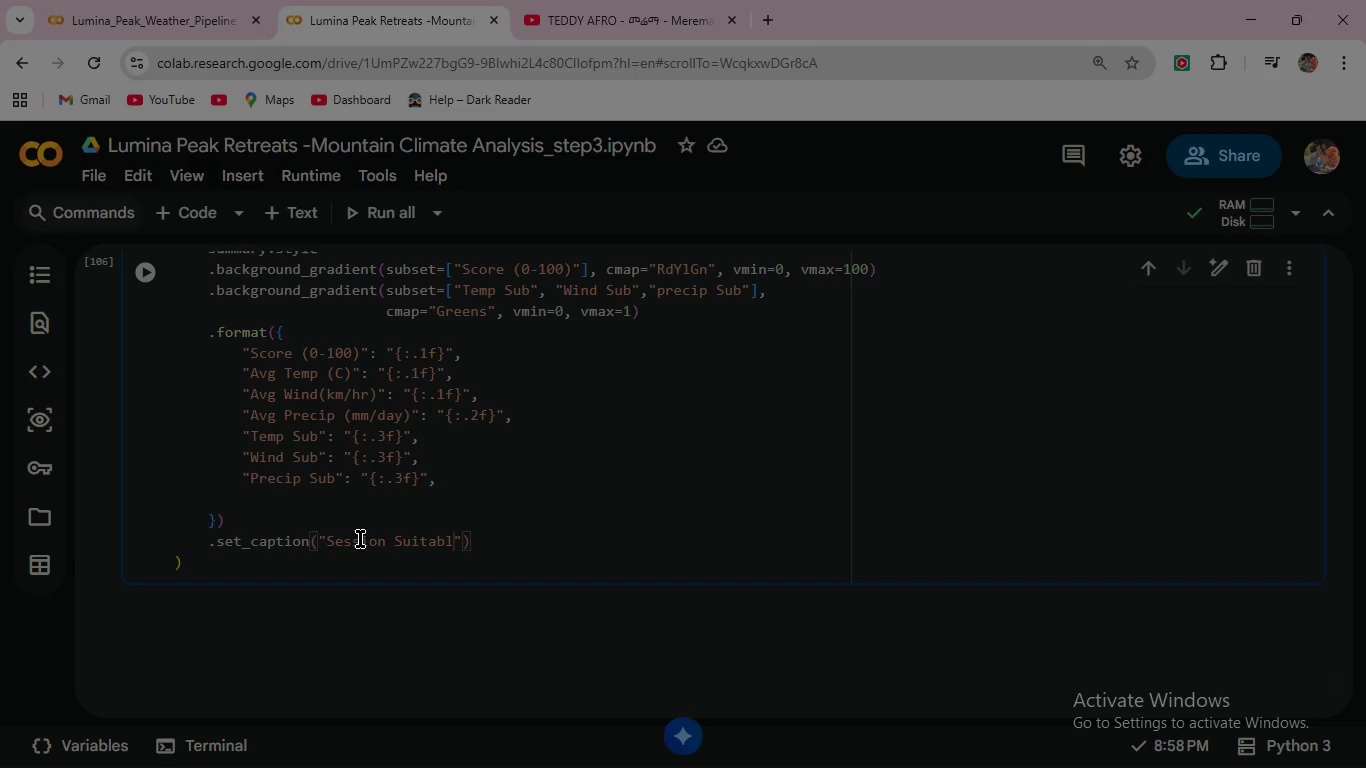 
key(Backspace)
 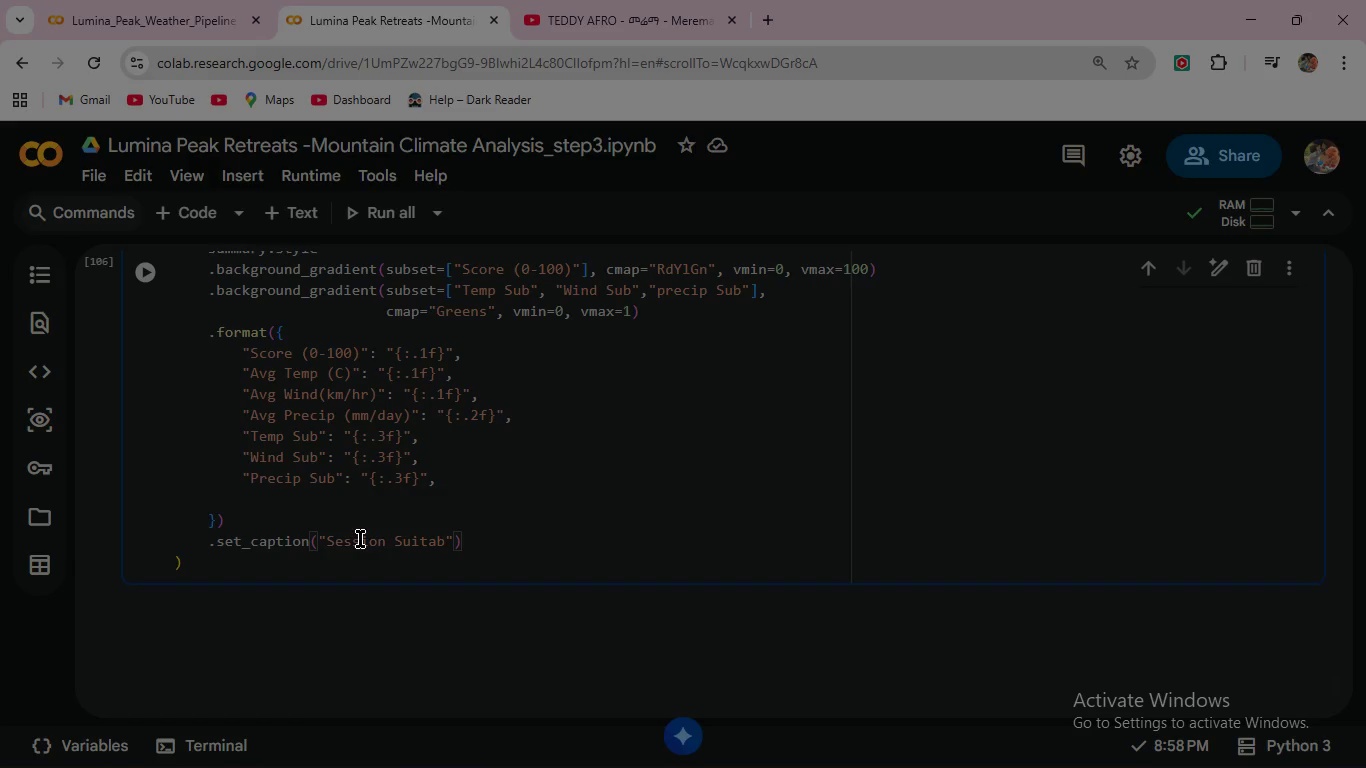 
type(ility Ranking -Lumina Peak Retreats)
 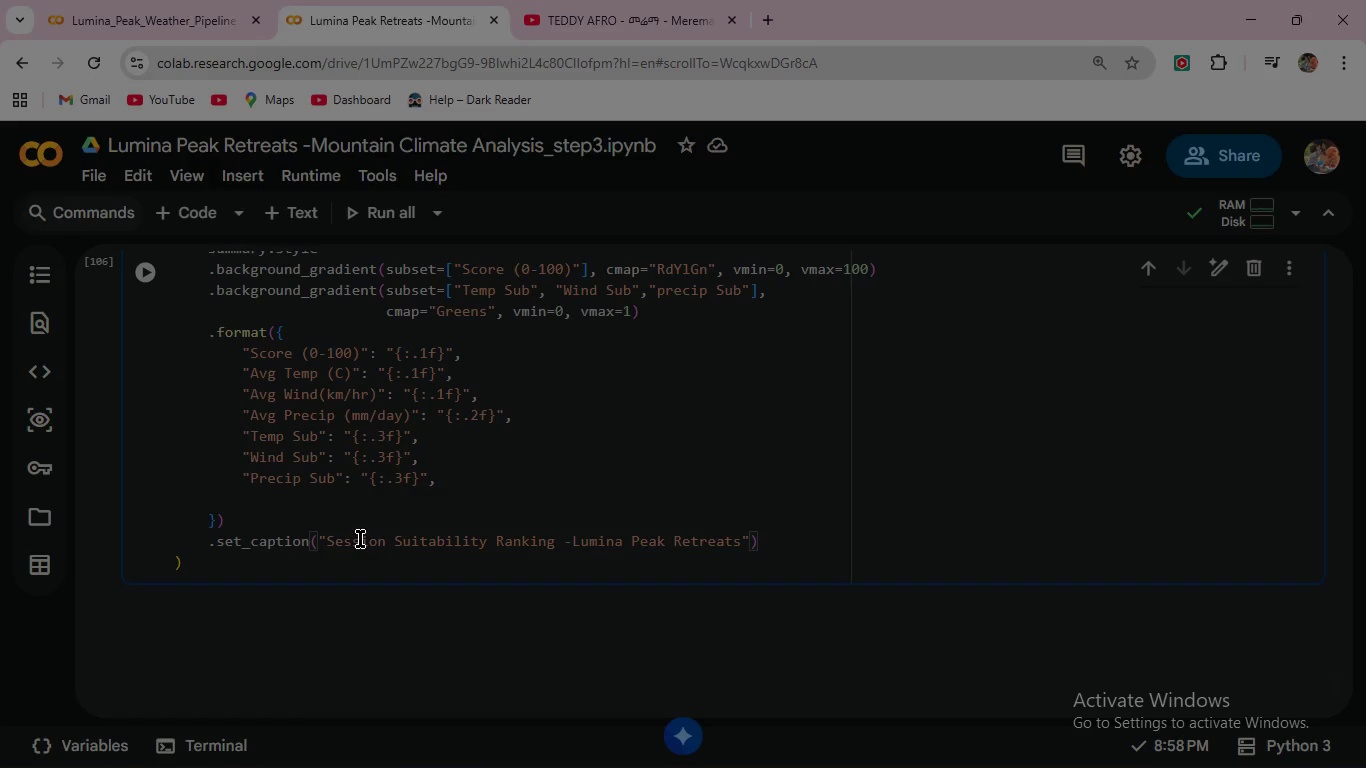 
left_click([768, 537])
 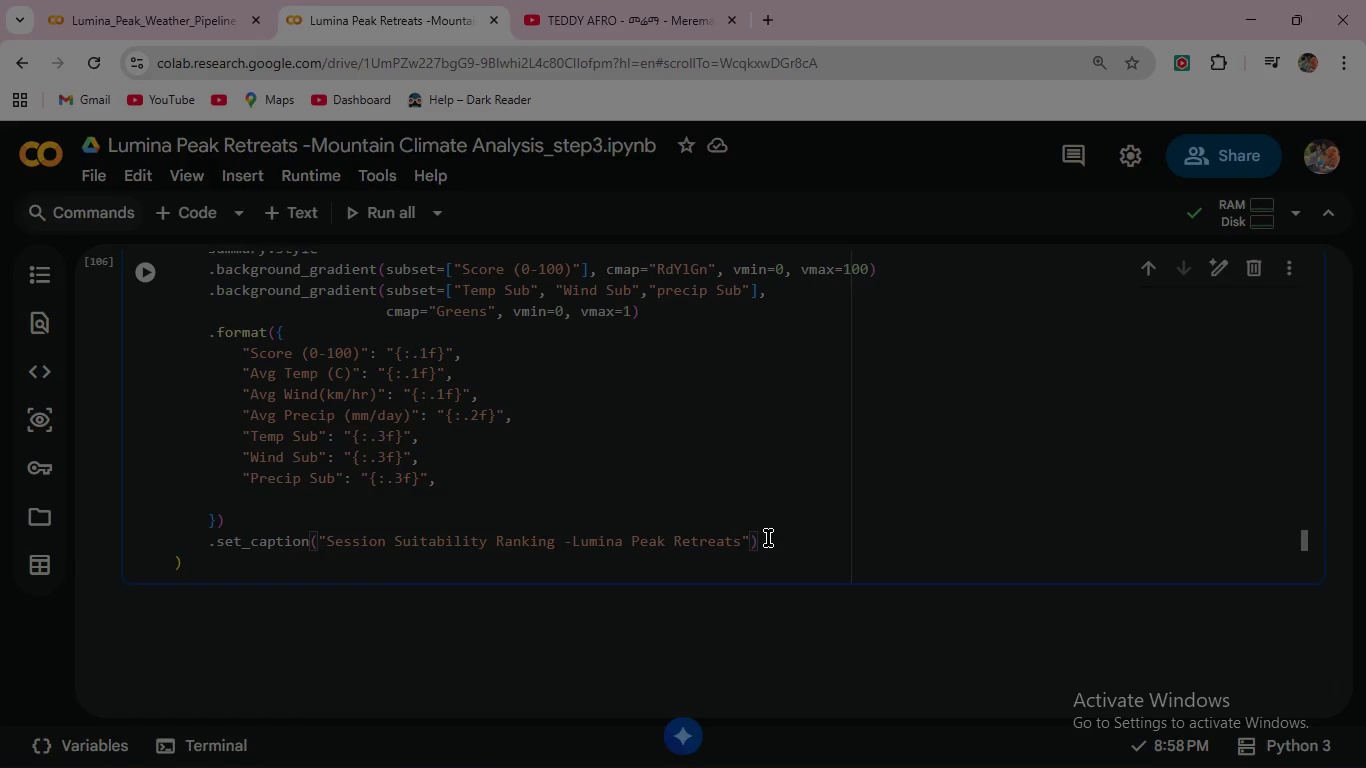 
key(Enter)
 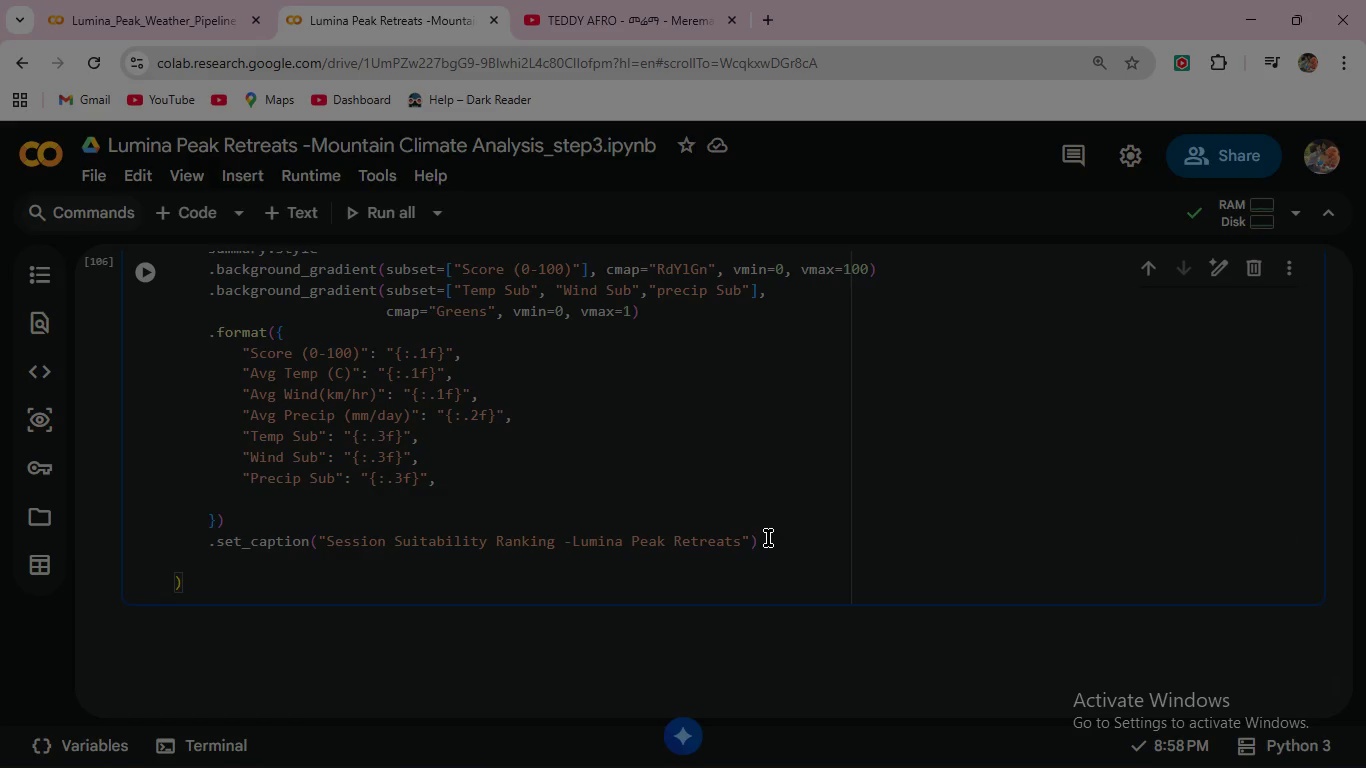 
type(.hide(axis)
 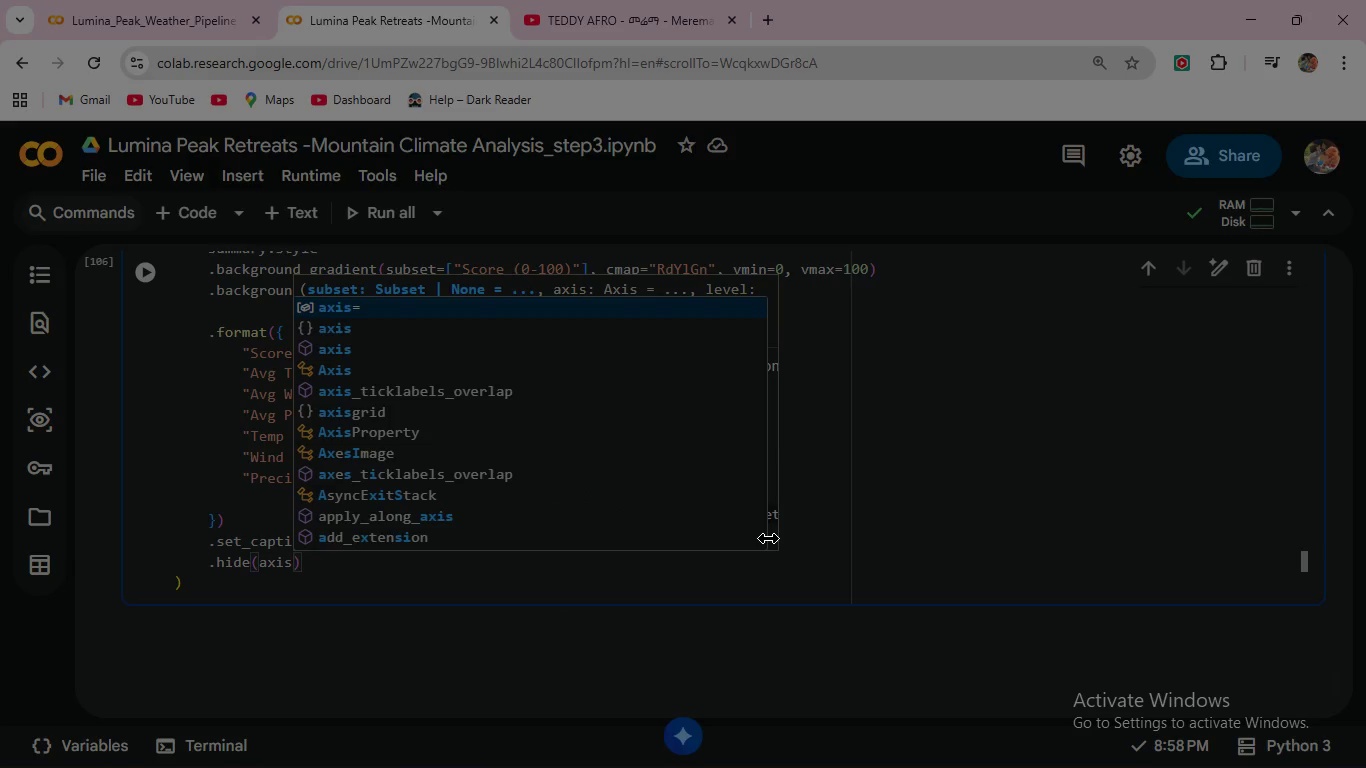 
type(="index)
 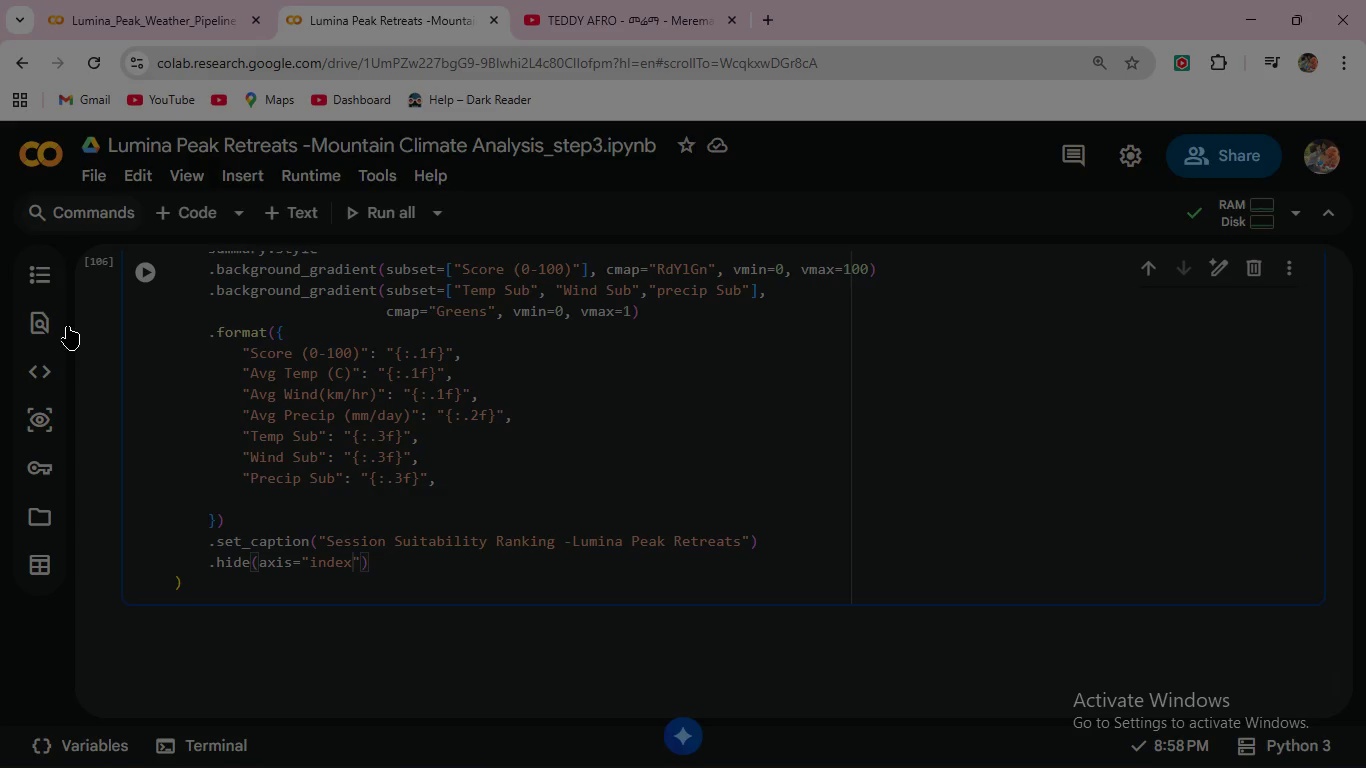 
wait(5.42)
 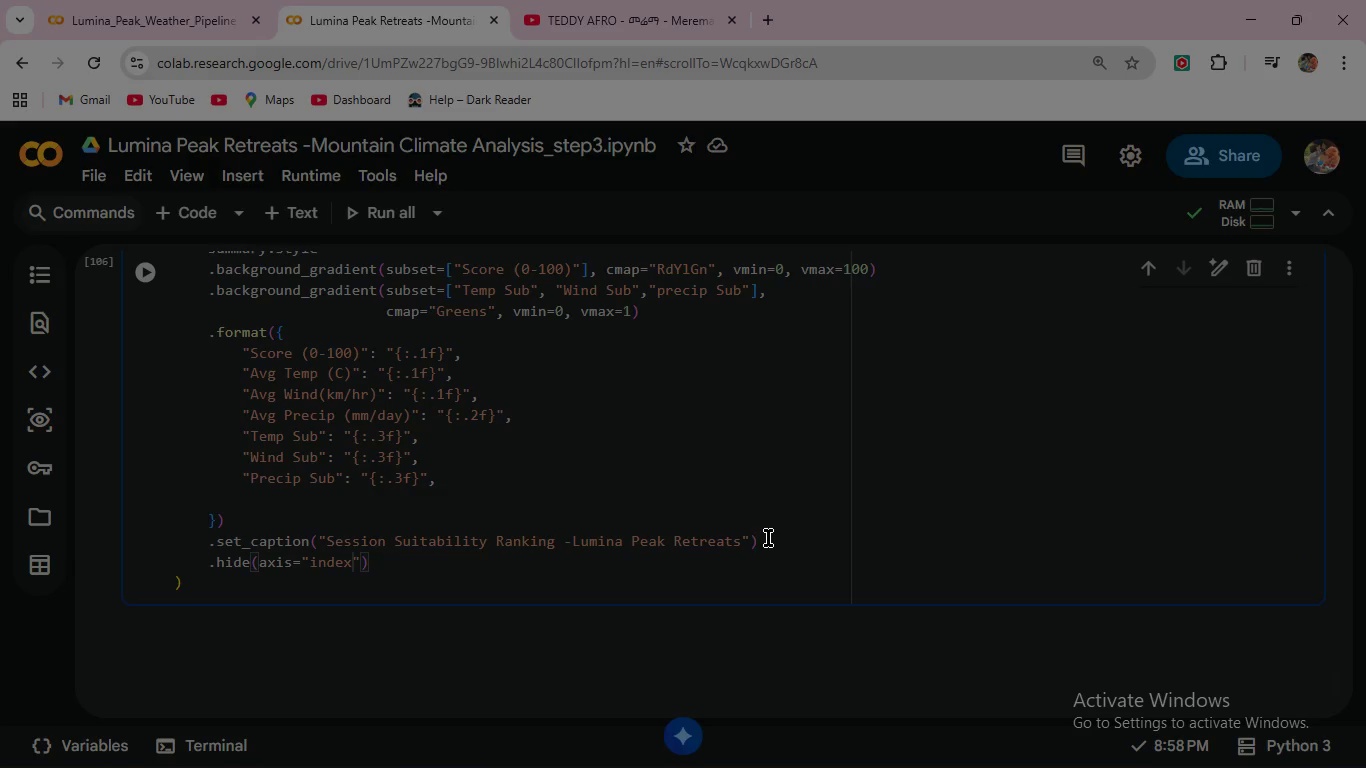 
left_click([147, 271])
 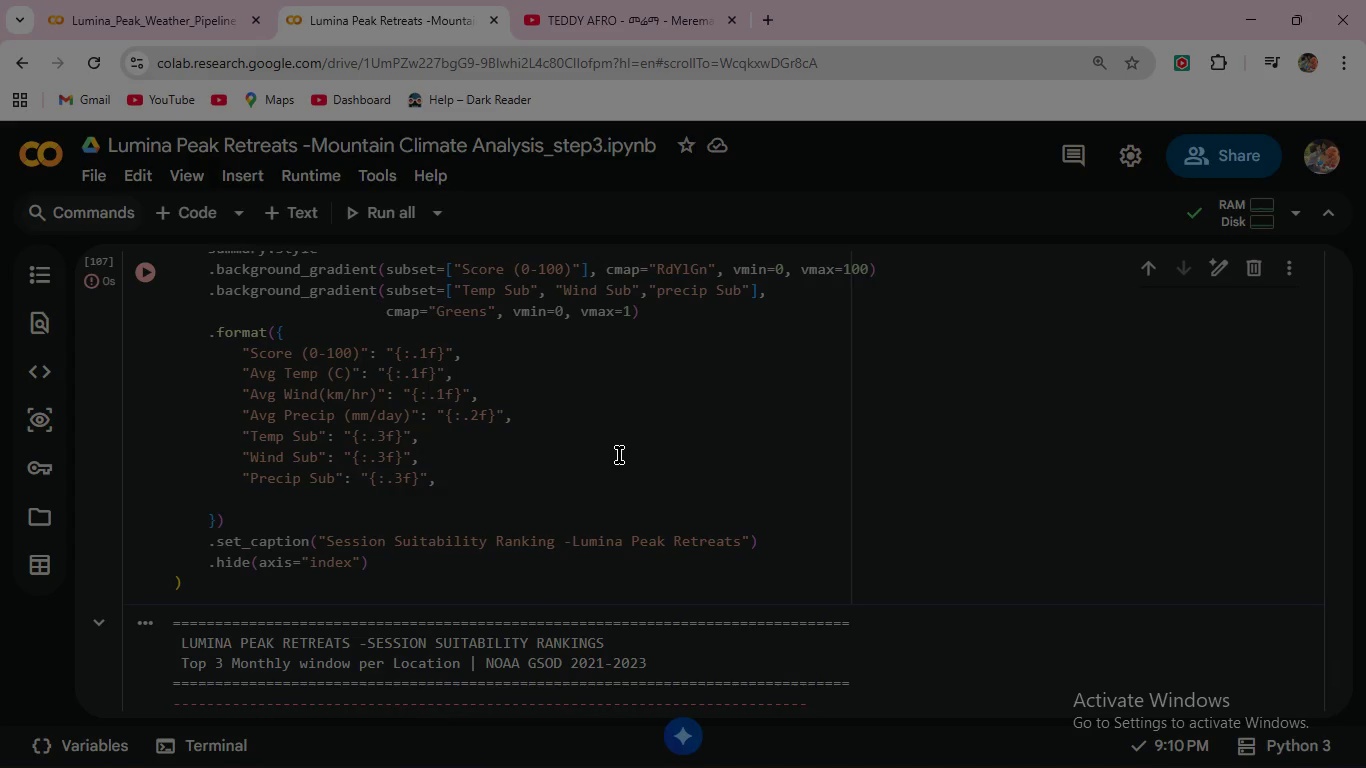 
scroll: coordinate [619, 455], scroll_direction: down, amount: 2.0
 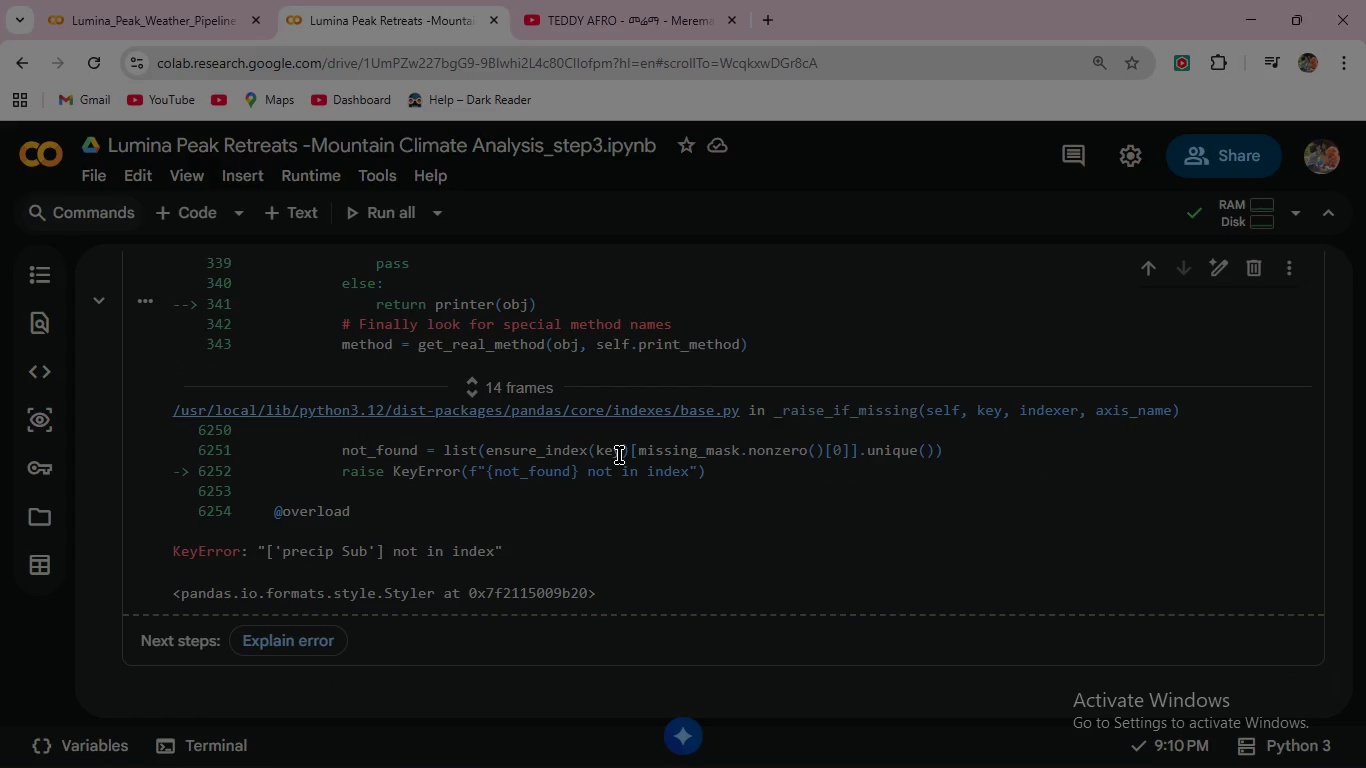 
wait(5.66)
 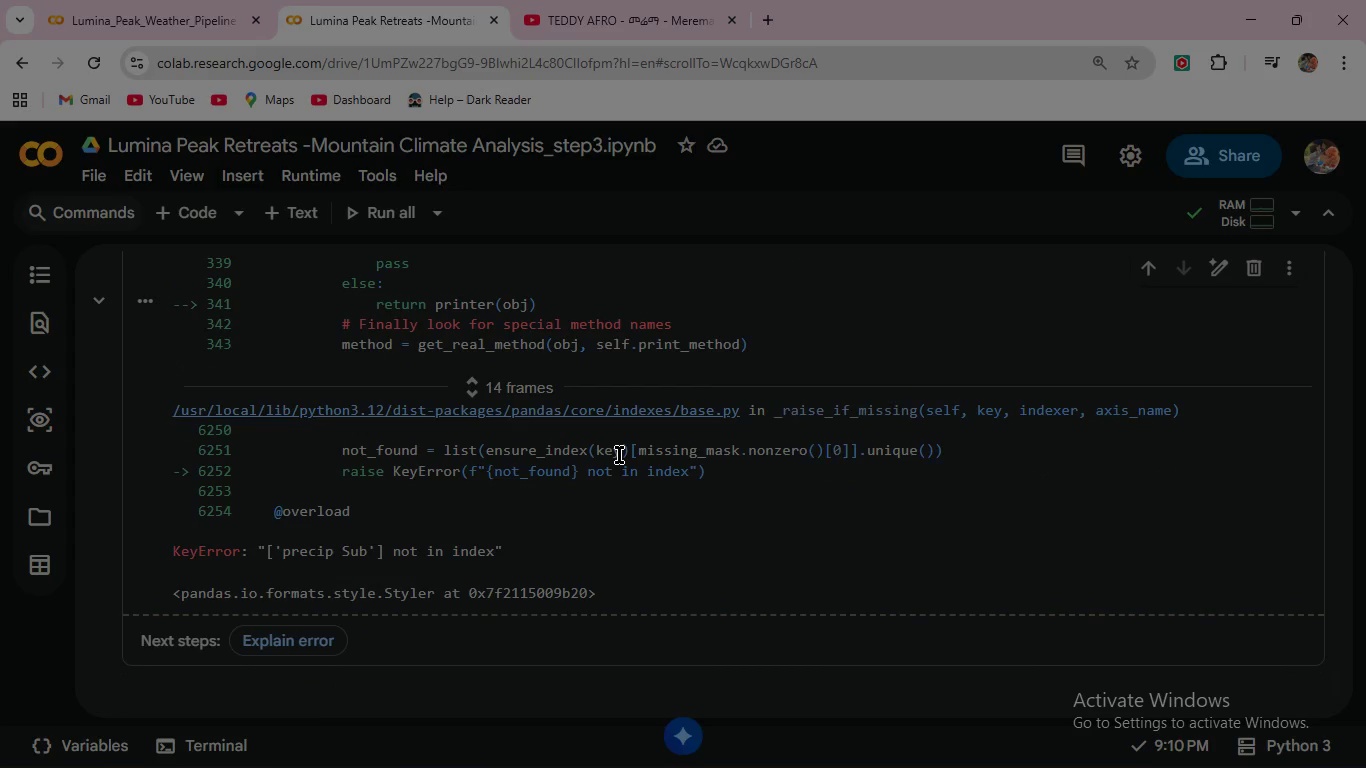 
scroll: coordinate [619, 455], scroll_direction: up, amount: 9.0
 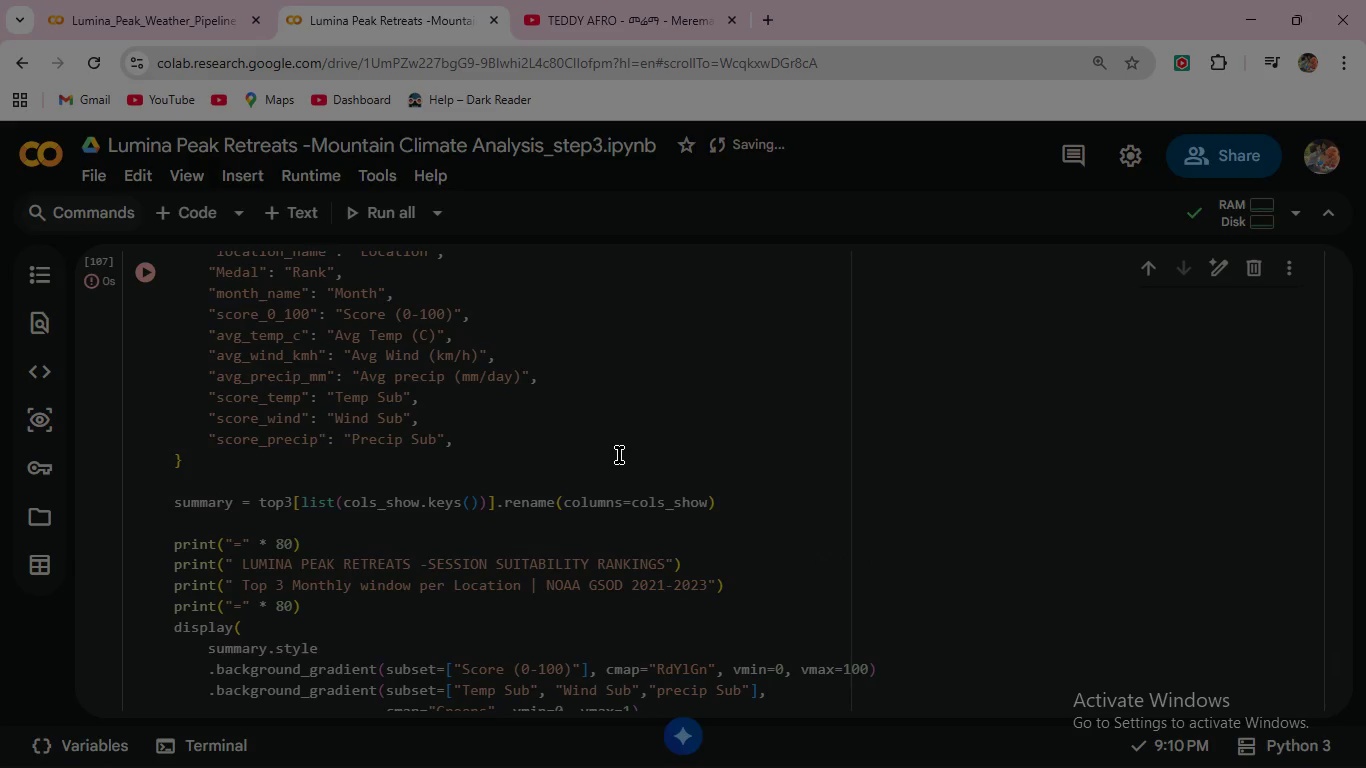 
scroll: coordinate [619, 455], scroll_direction: down, amount: 1.0
 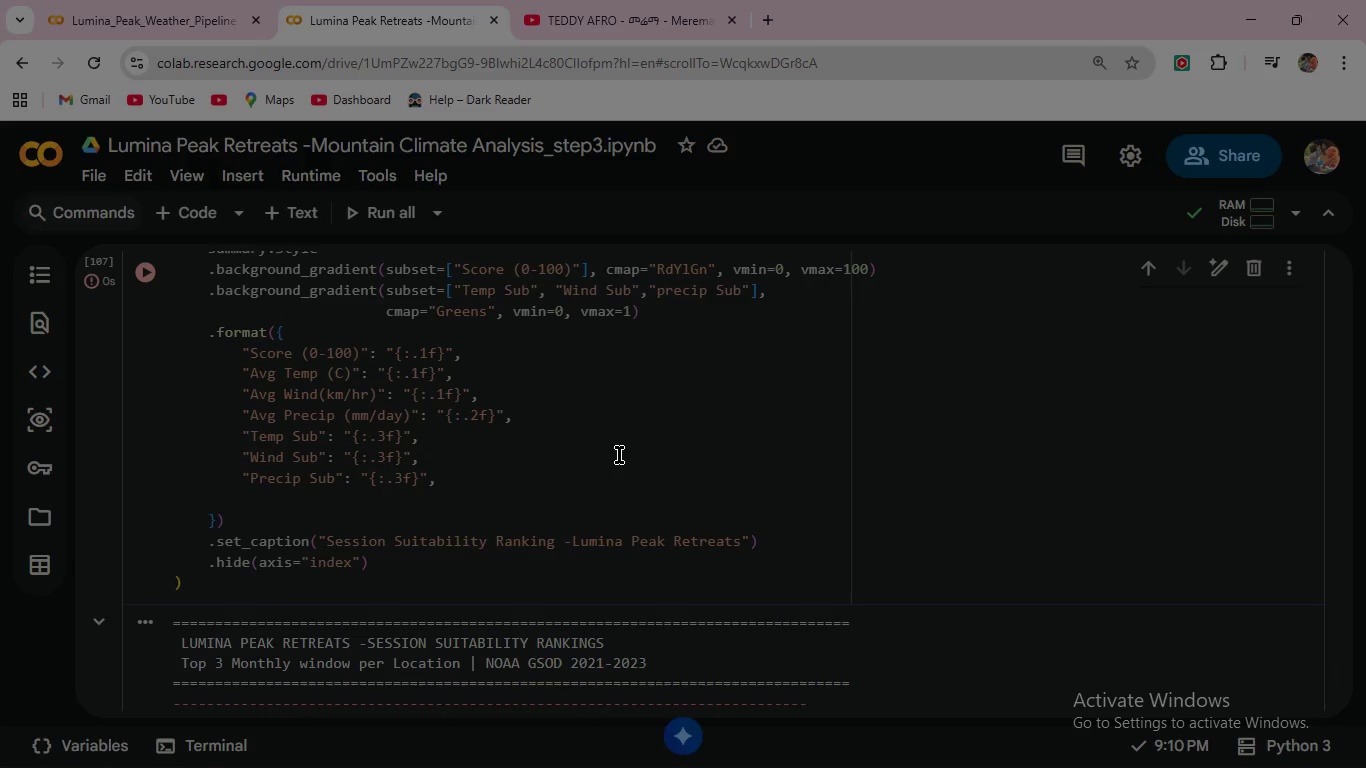 
scroll: coordinate [619, 455], scroll_direction: up, amount: 18.0
 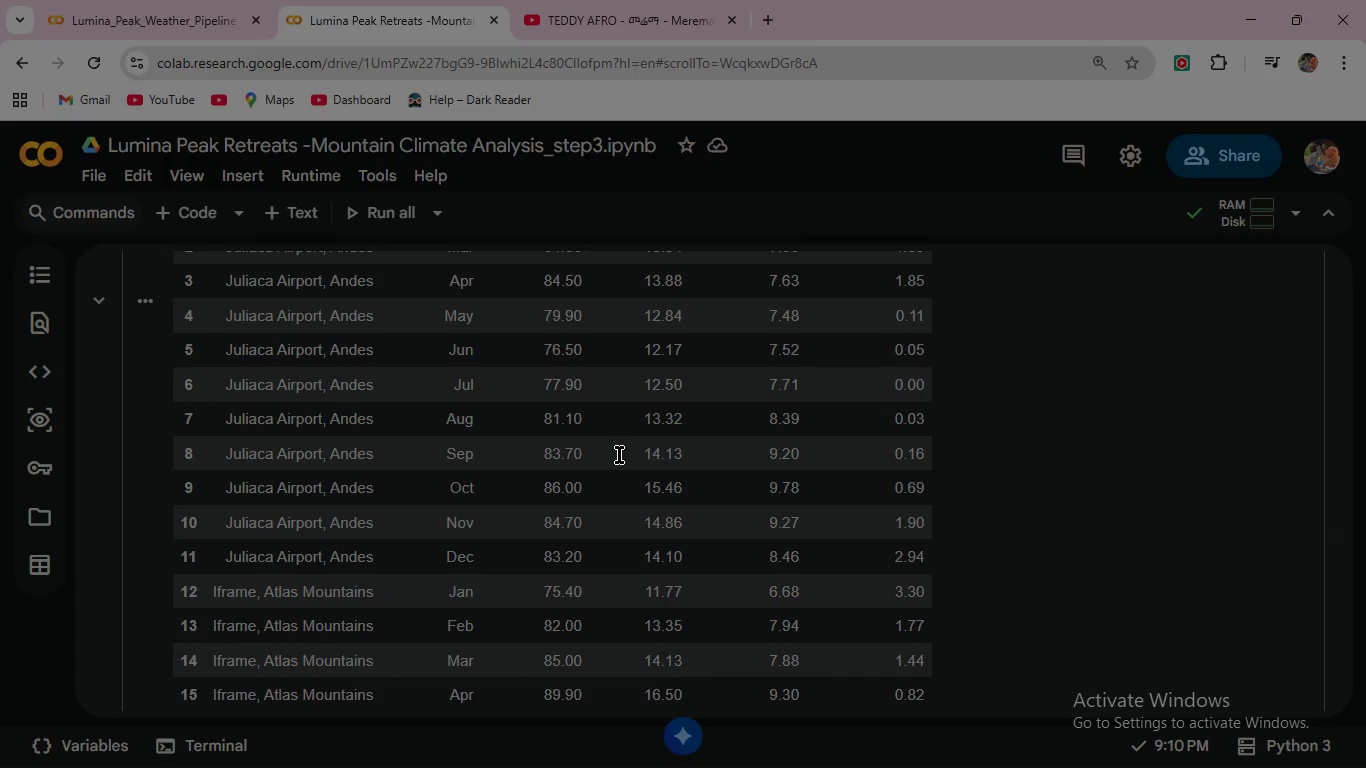 
scroll: coordinate [619, 455], scroll_direction: up, amount: 4.0
 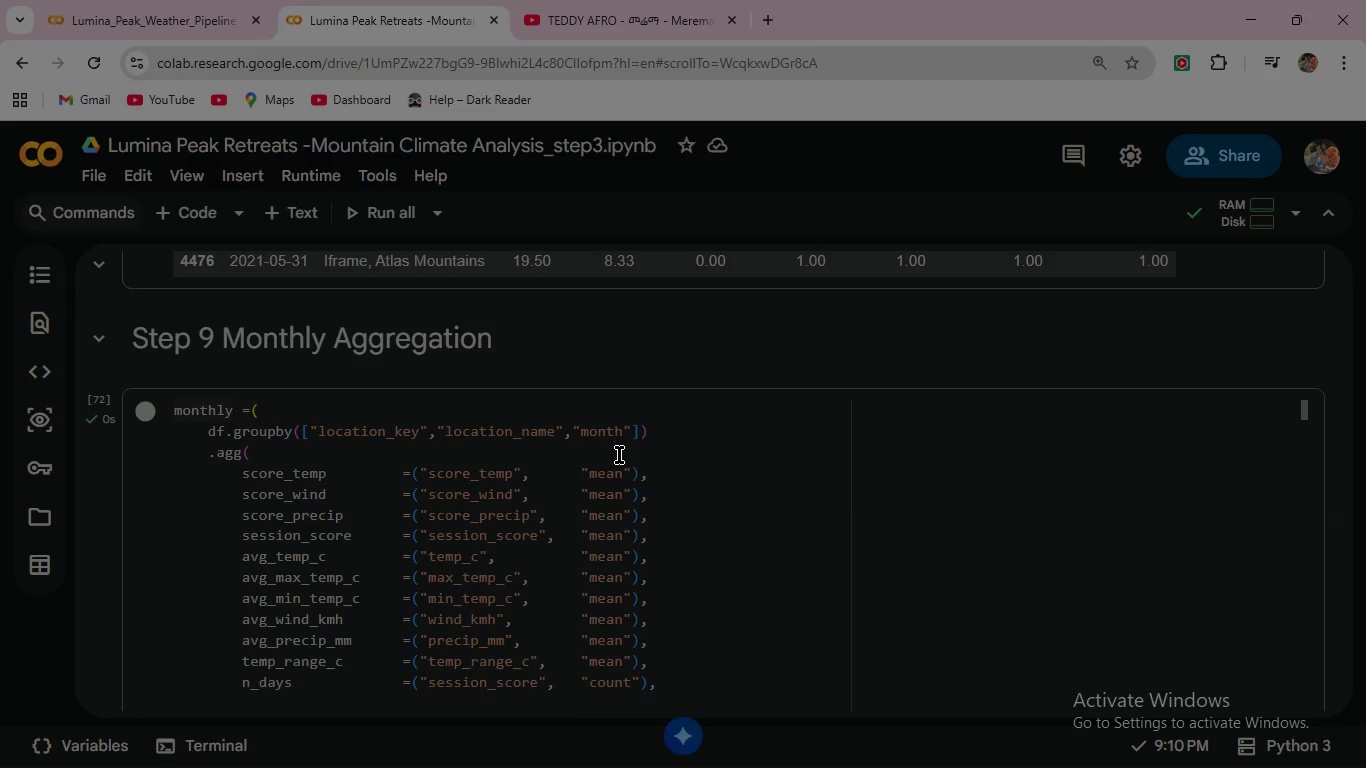 
scroll: coordinate [642, 447], scroll_direction: down, amount: 62.0
 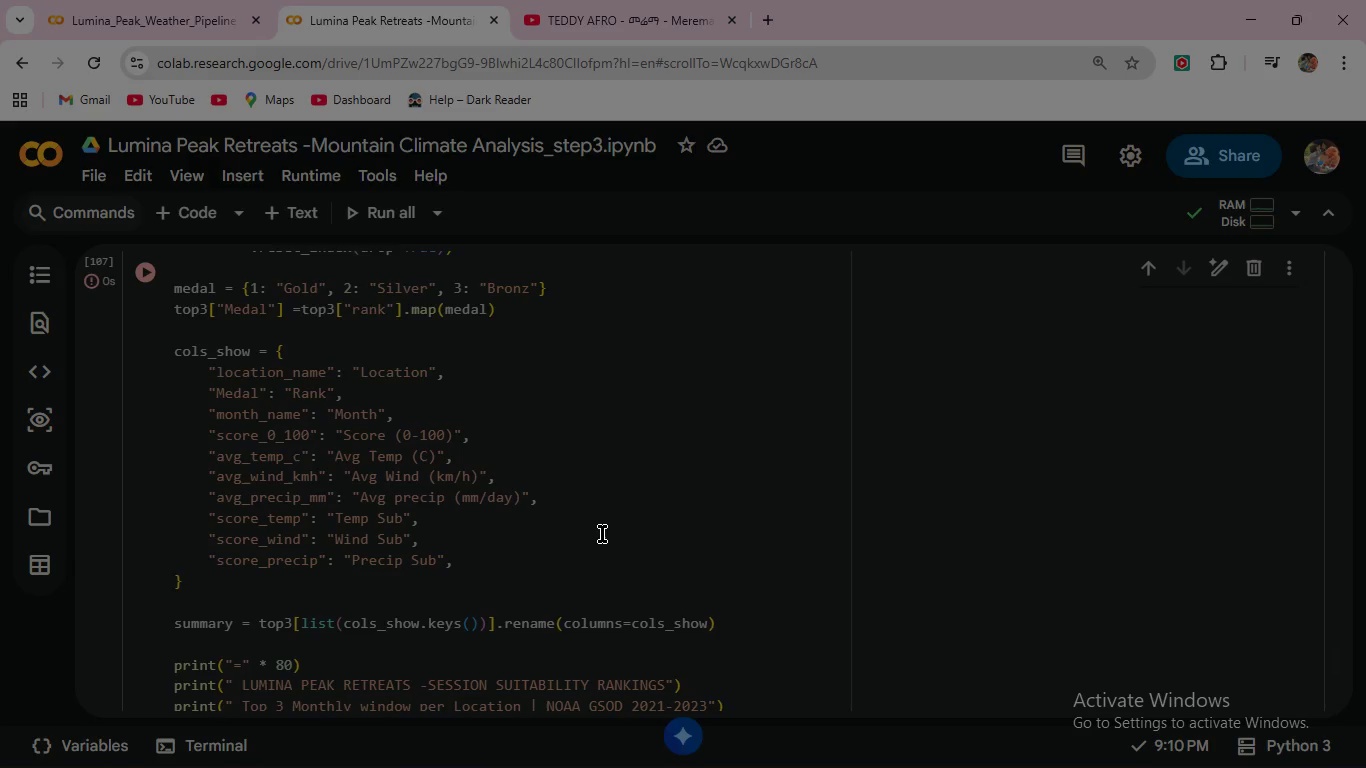 
wait(17.53)
 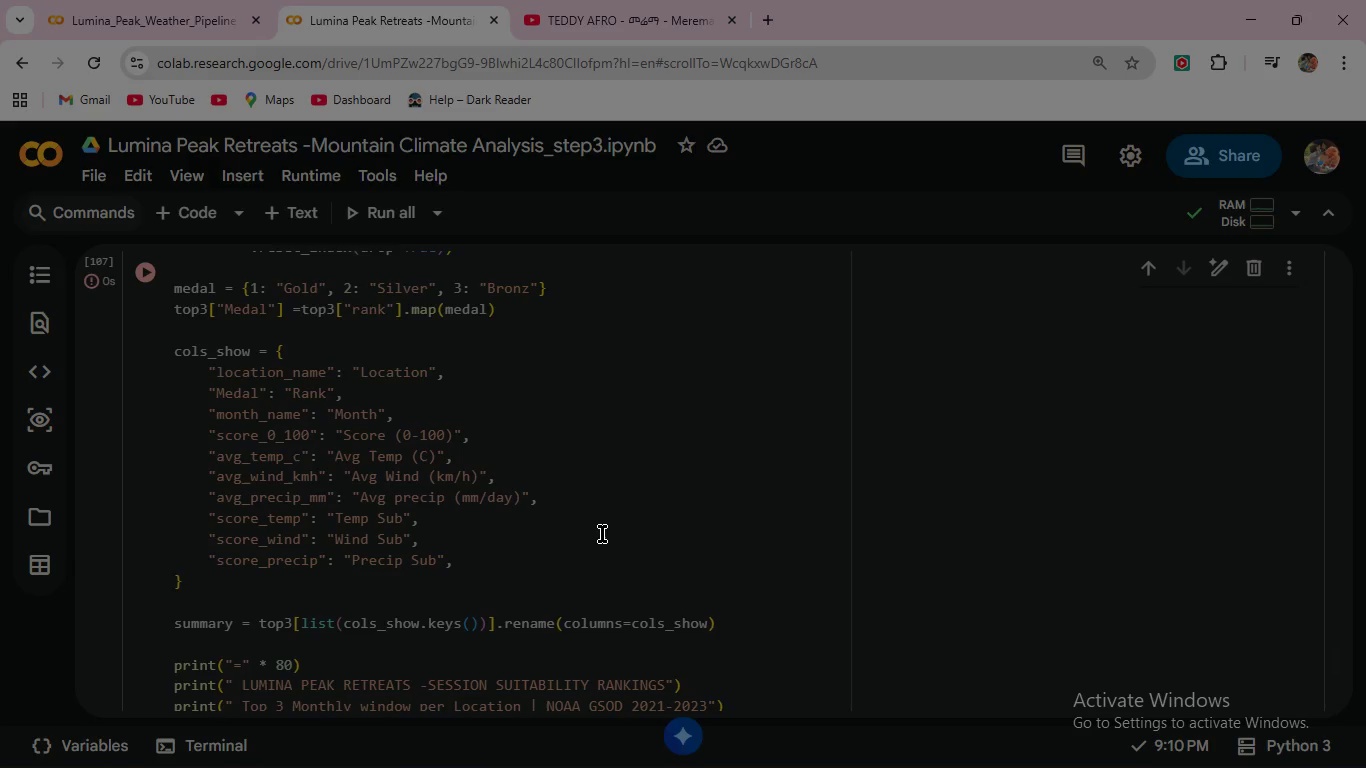 
key(Backspace)
 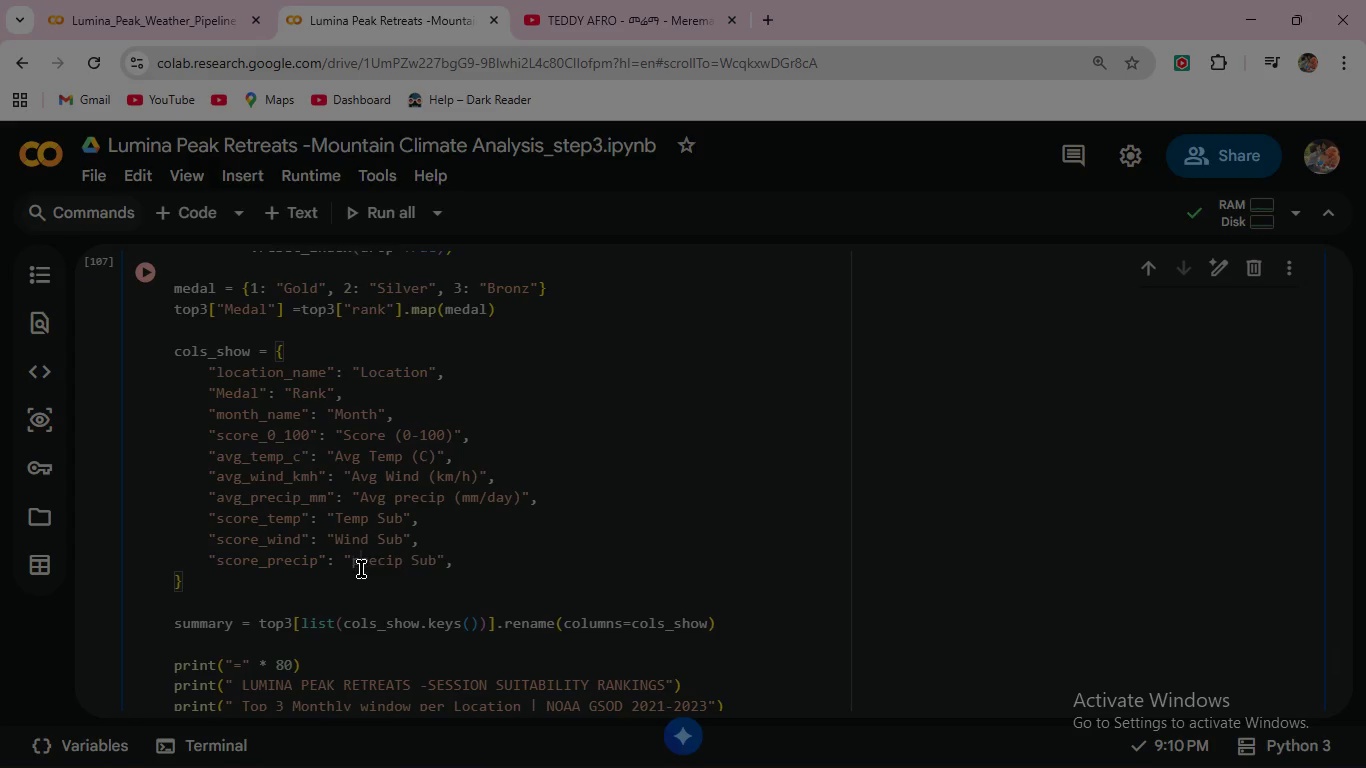 
key(P)
 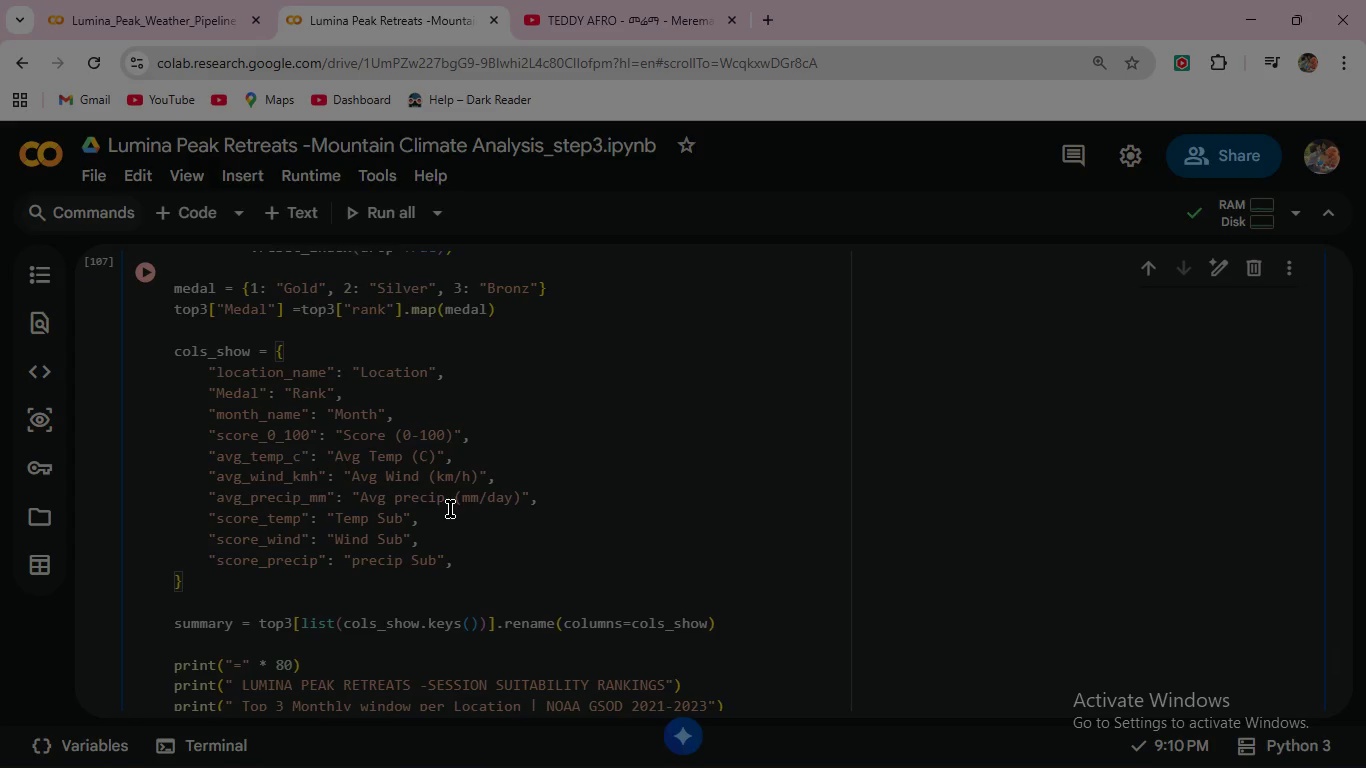 
wait(12.62)
 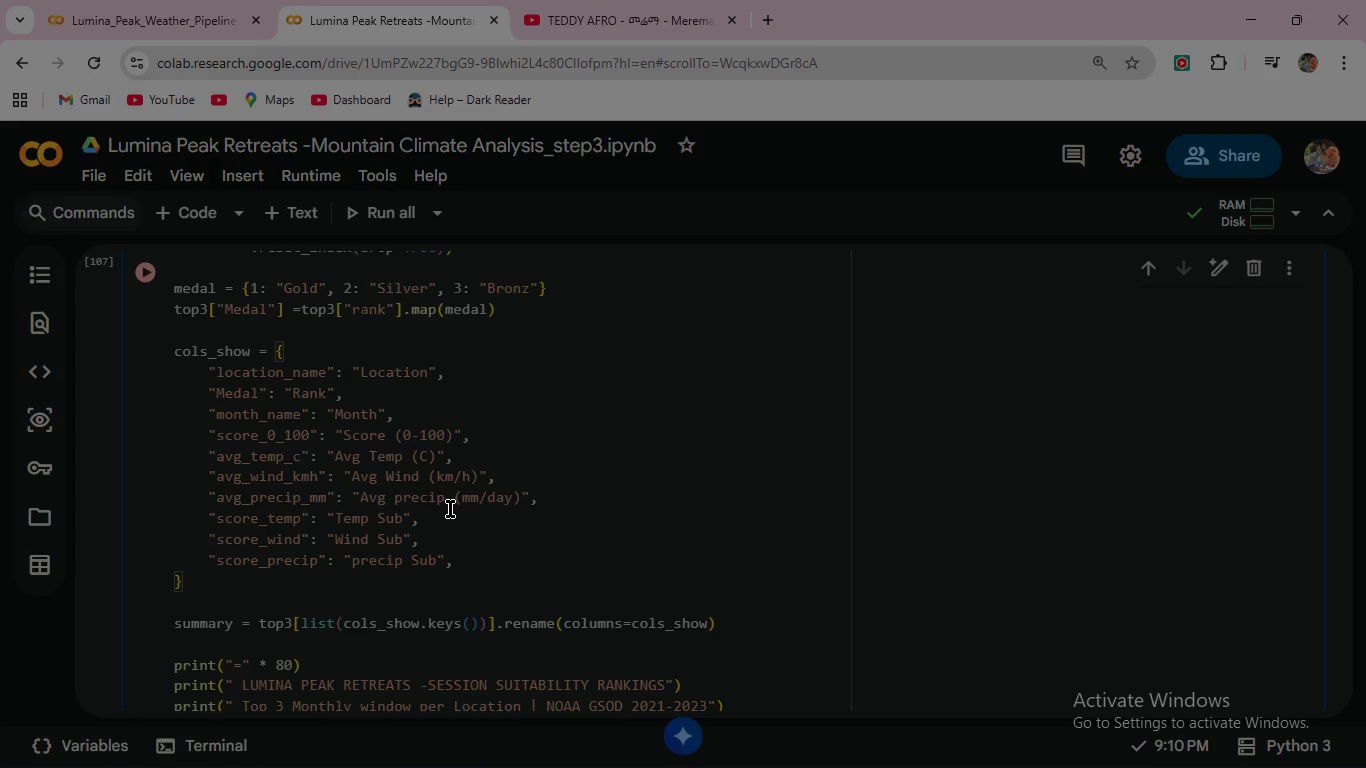 
key(Backspace)
 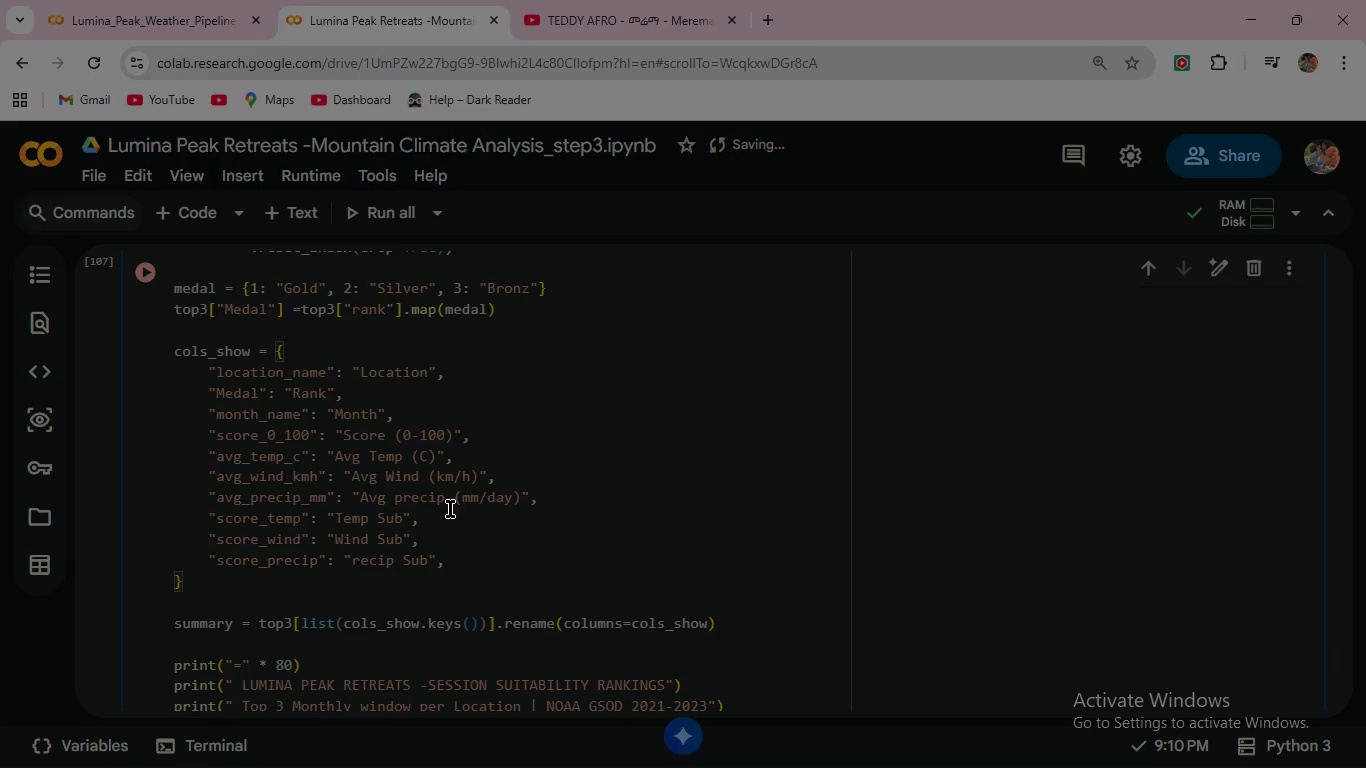 
key(Shift+P)
 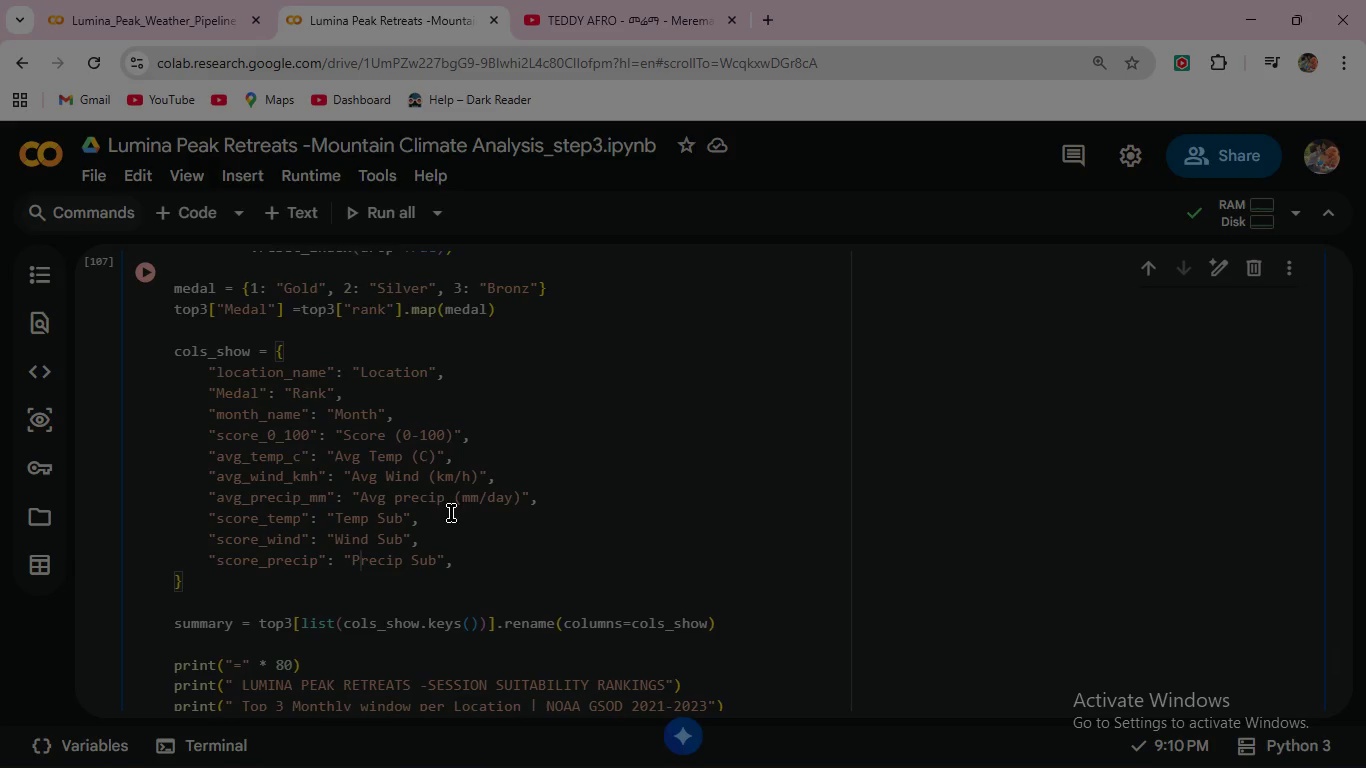 
wait(5.84)
 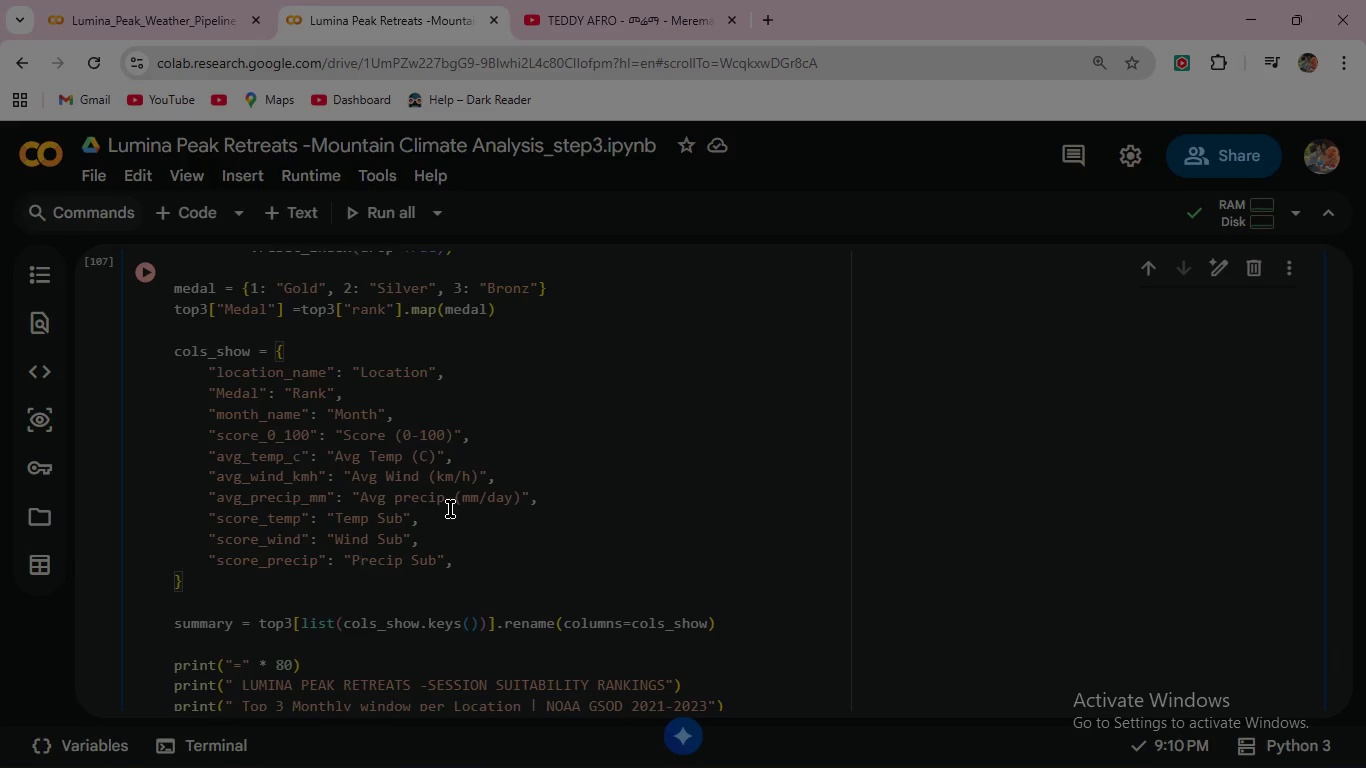 
left_click_drag(start_coordinate=[355, 561], to_coordinate=[434, 566])
 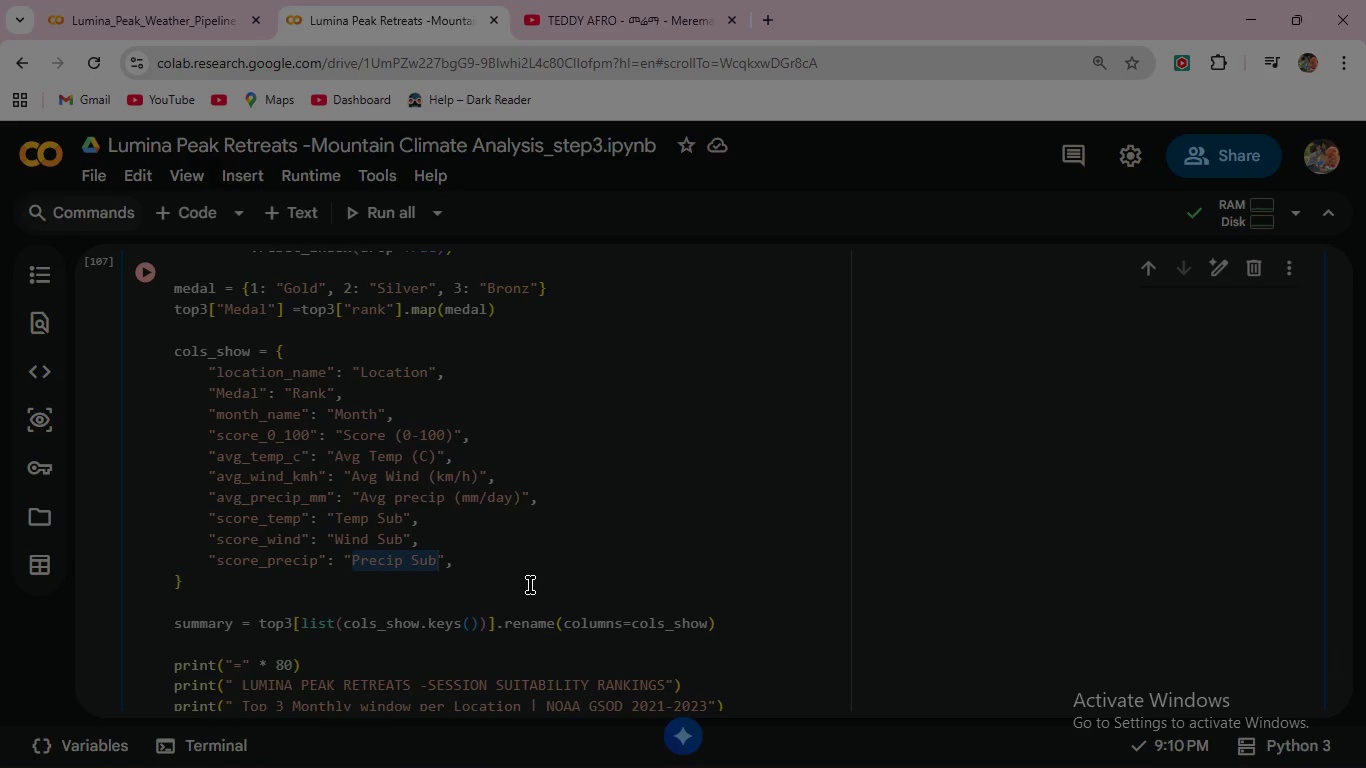 
wait(5.59)
 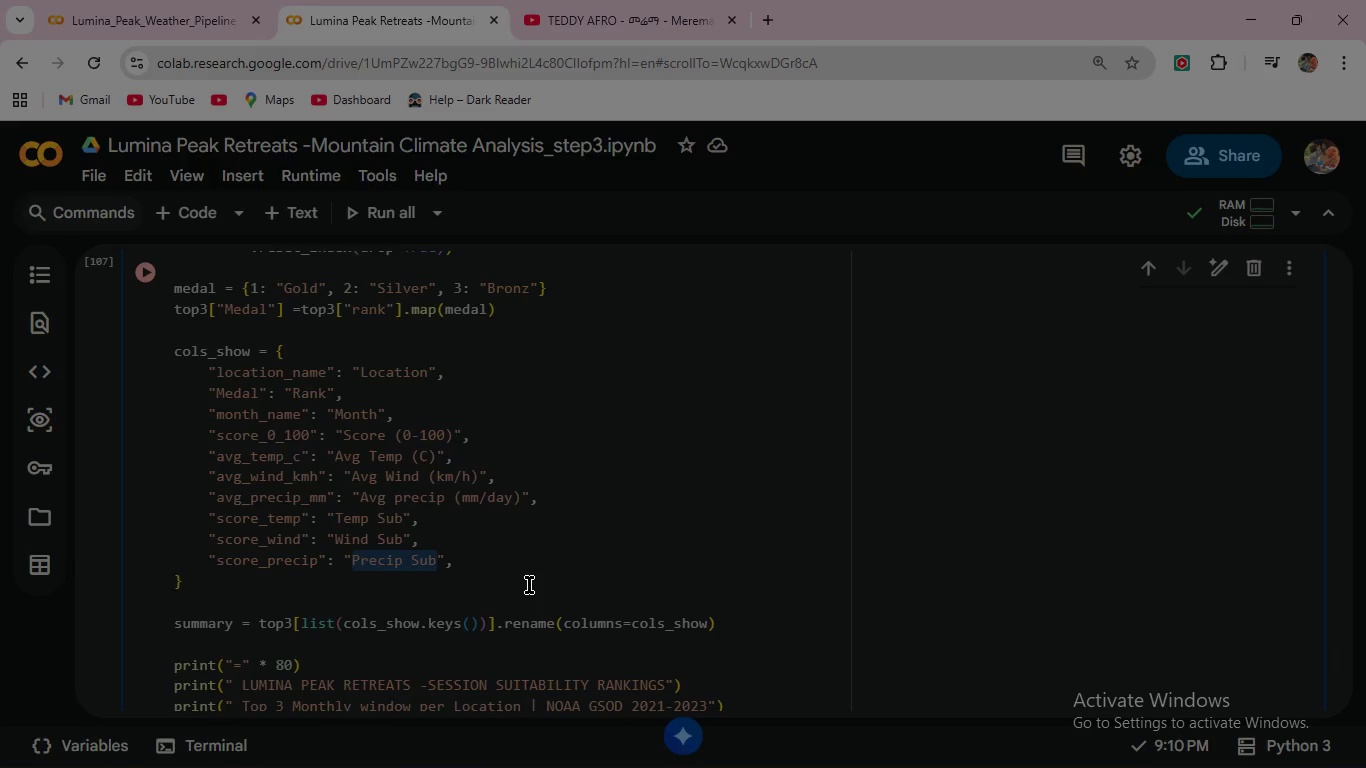 
key(Control+C)
 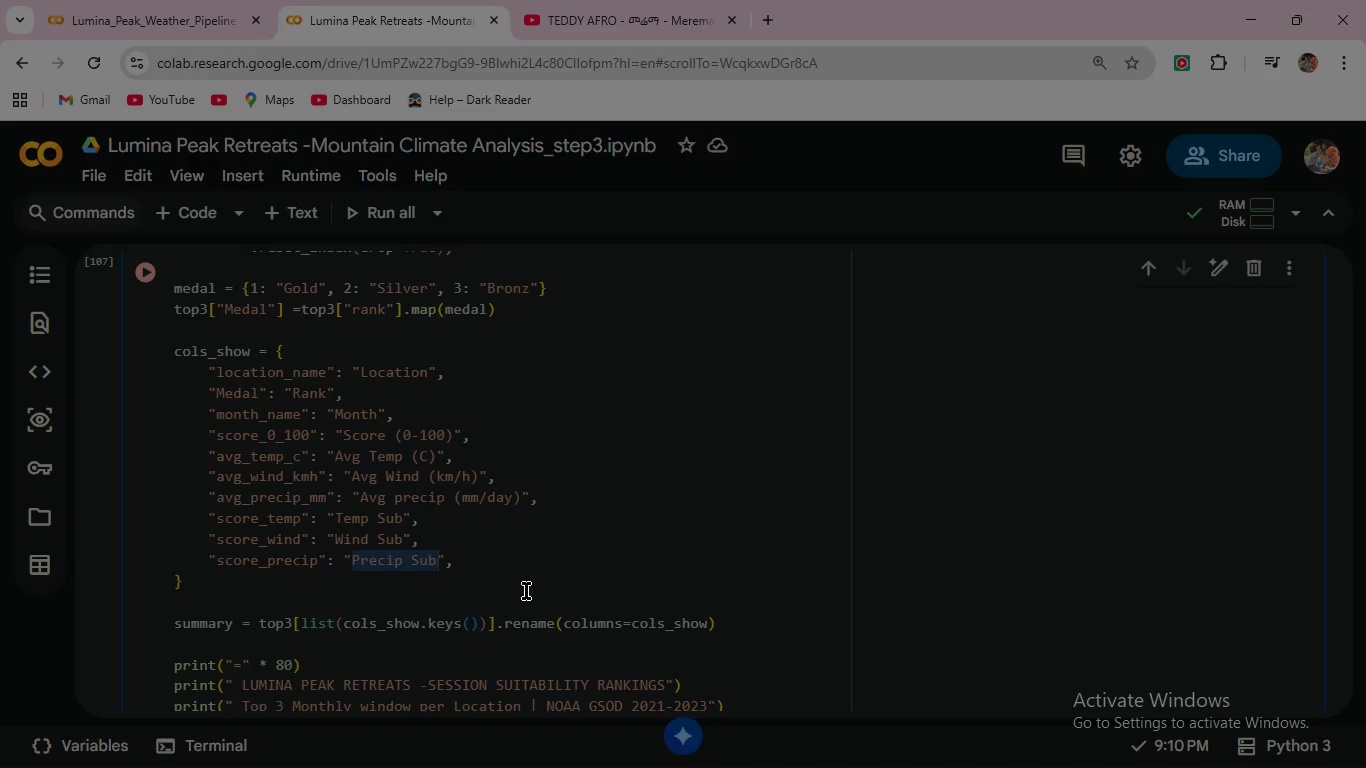 
scroll: coordinate [526, 591], scroll_direction: down, amount: 3.0
 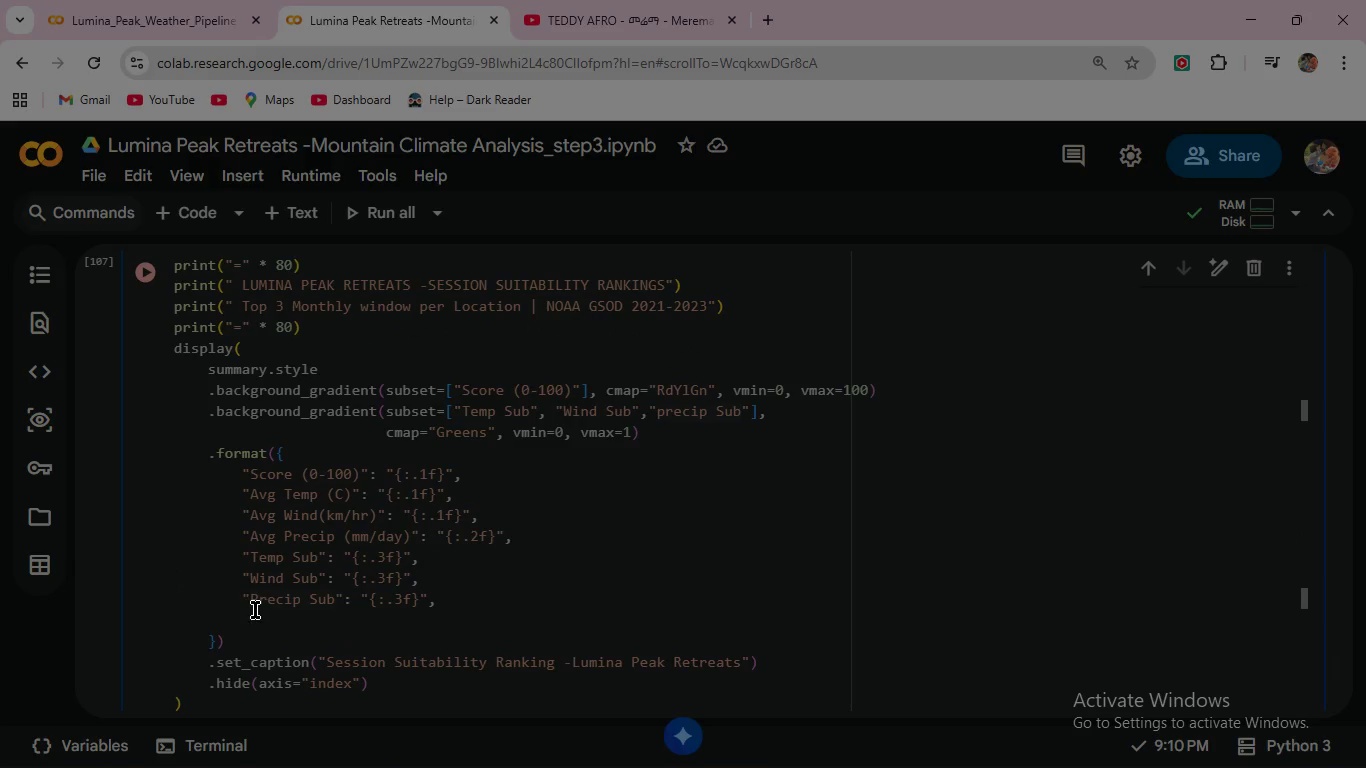 
left_click_drag(start_coordinate=[251, 604], to_coordinate=[335, 606])
 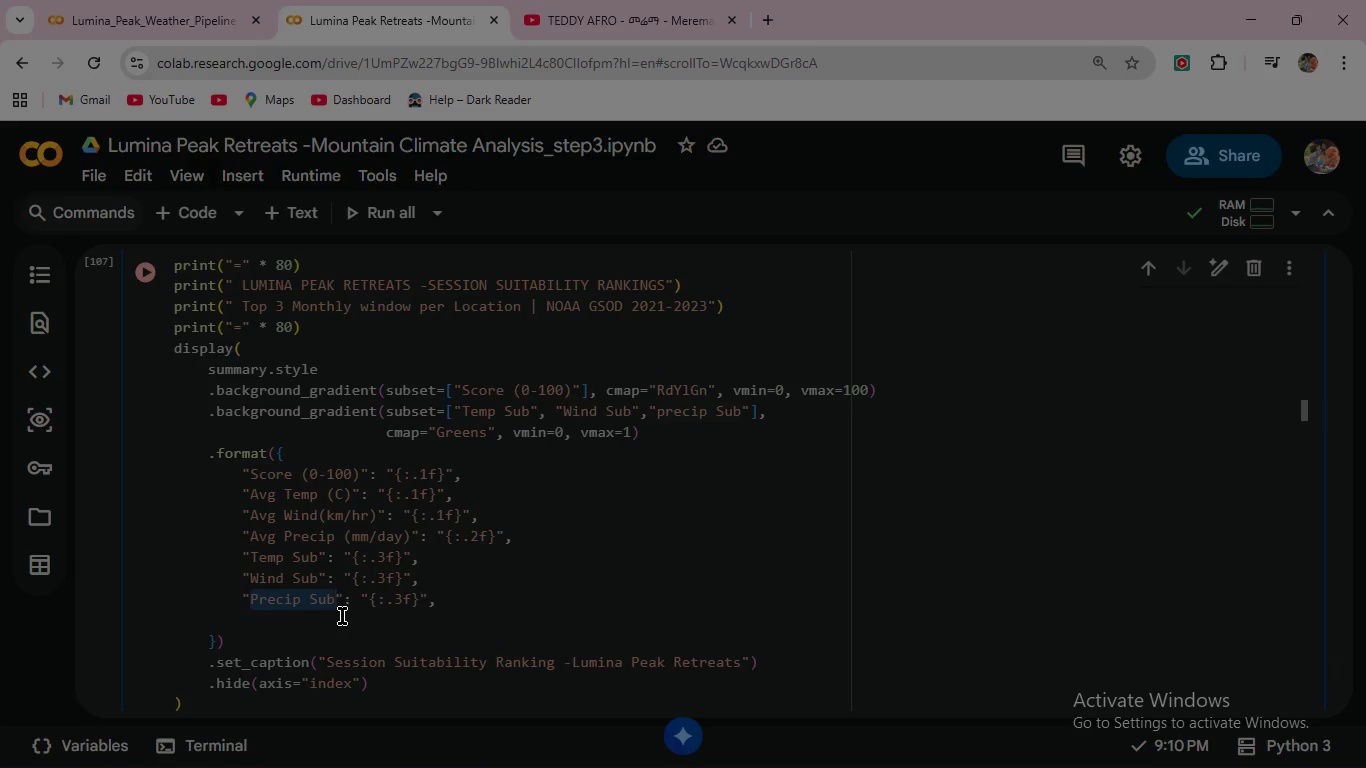 
key(Control+V)
 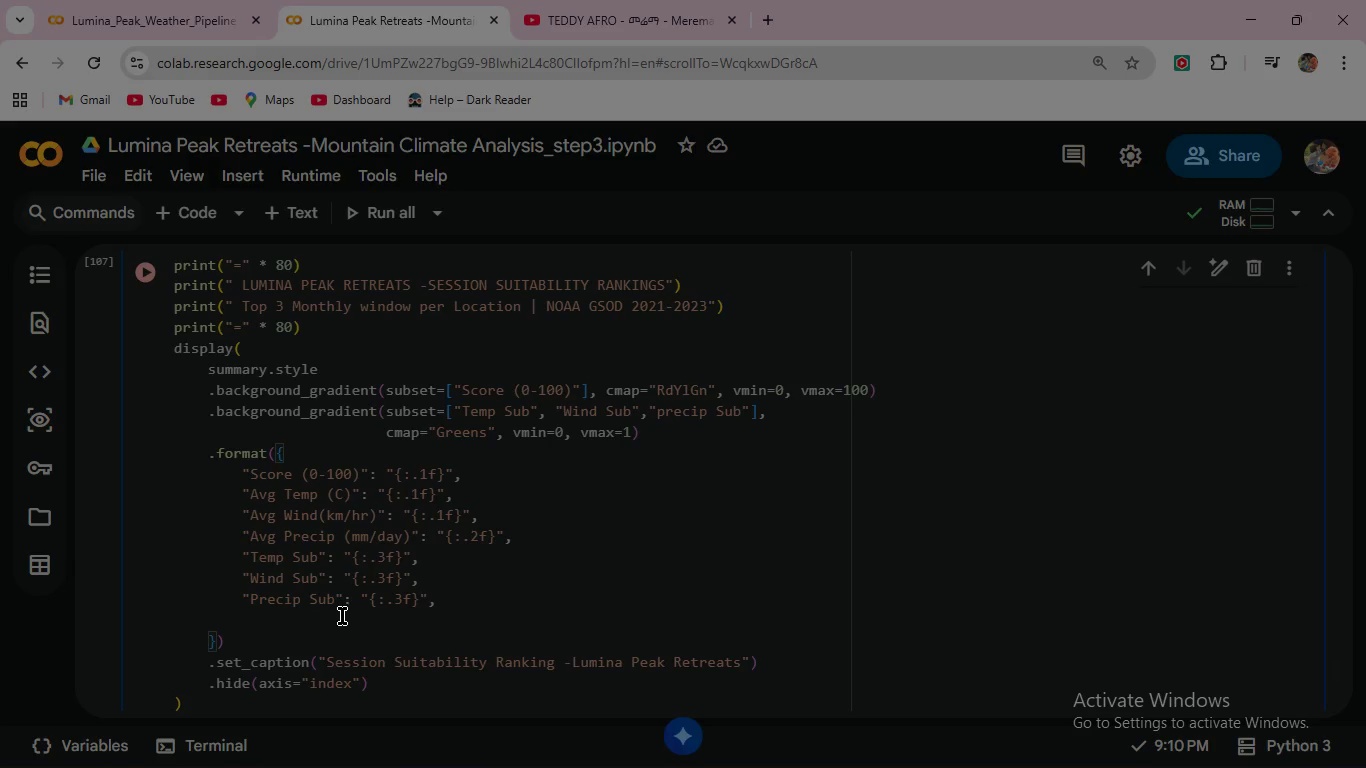 
scroll: coordinate [342, 616], scroll_direction: down, amount: 4.0
 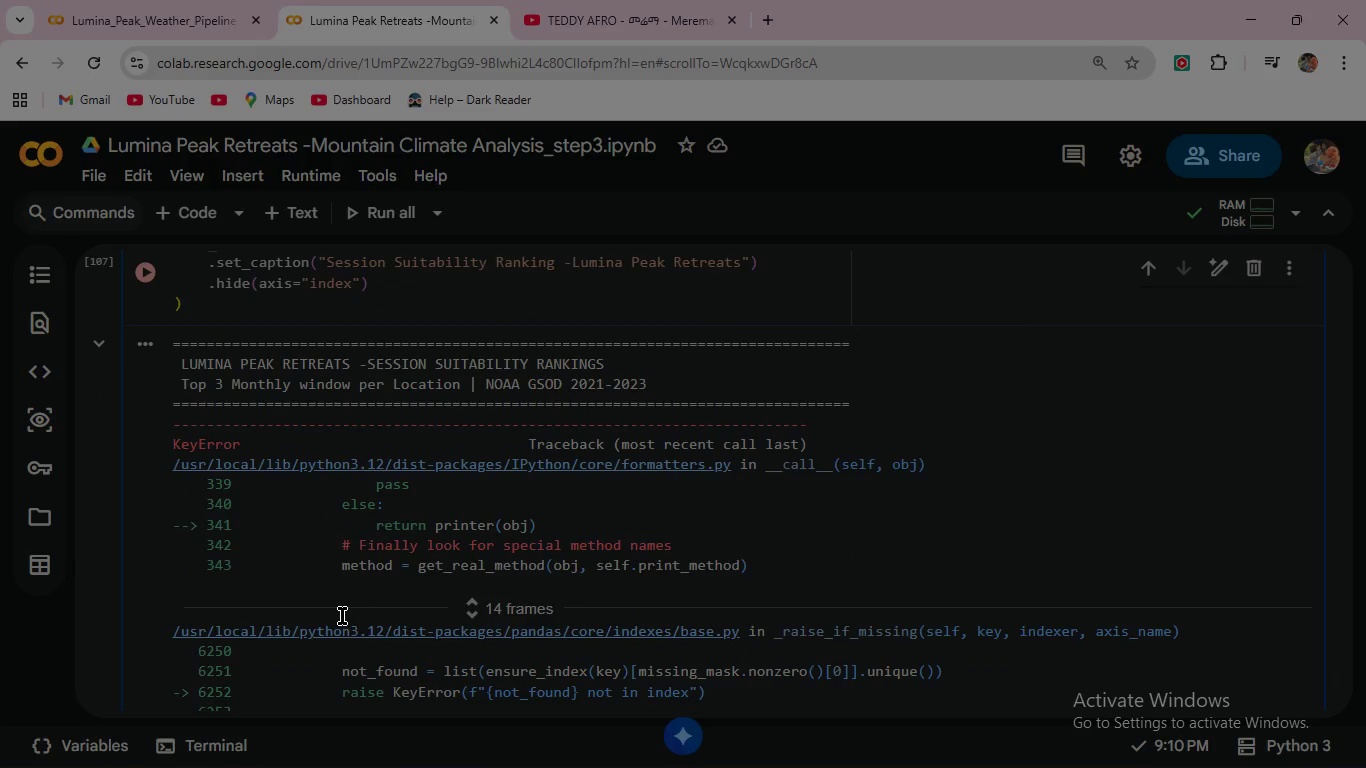 
scroll: coordinate [342, 615], scroll_direction: up, amount: 4.0
 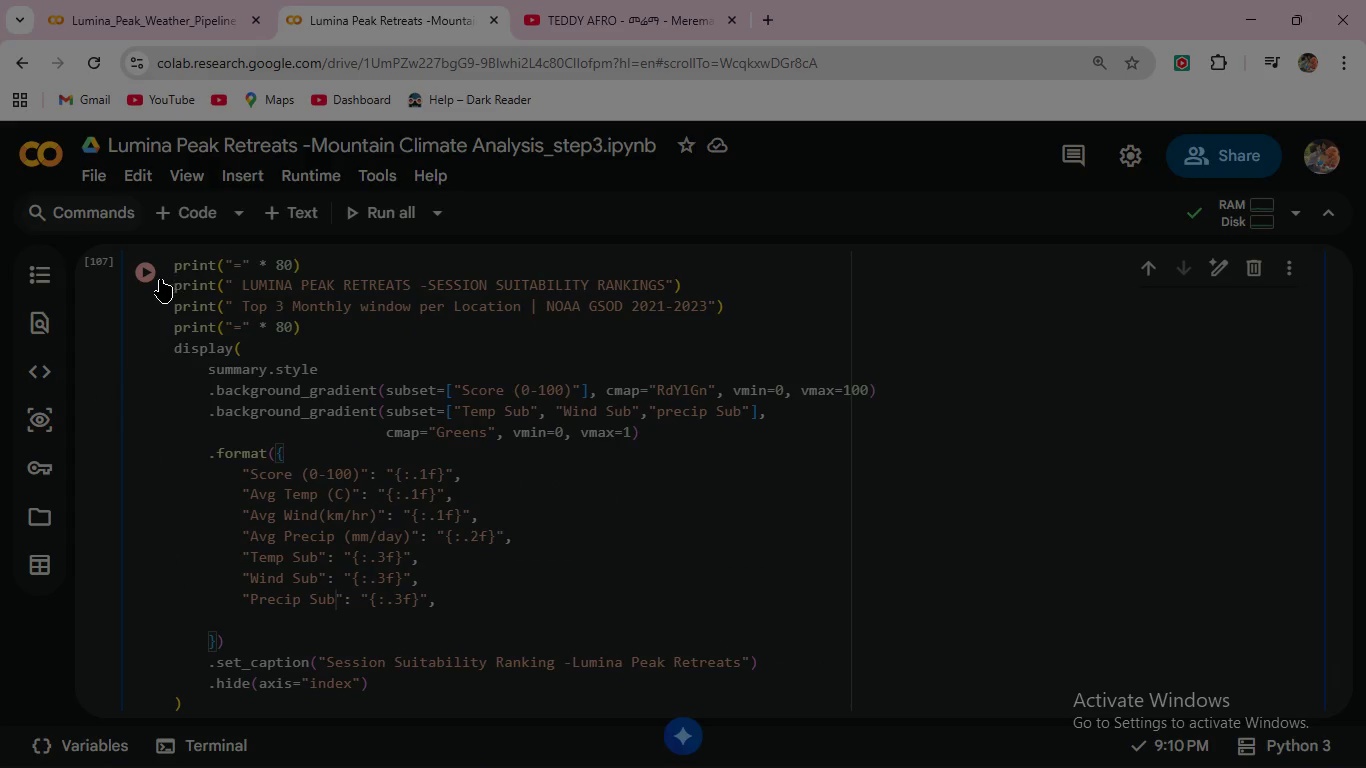 
left_click([141, 267])
 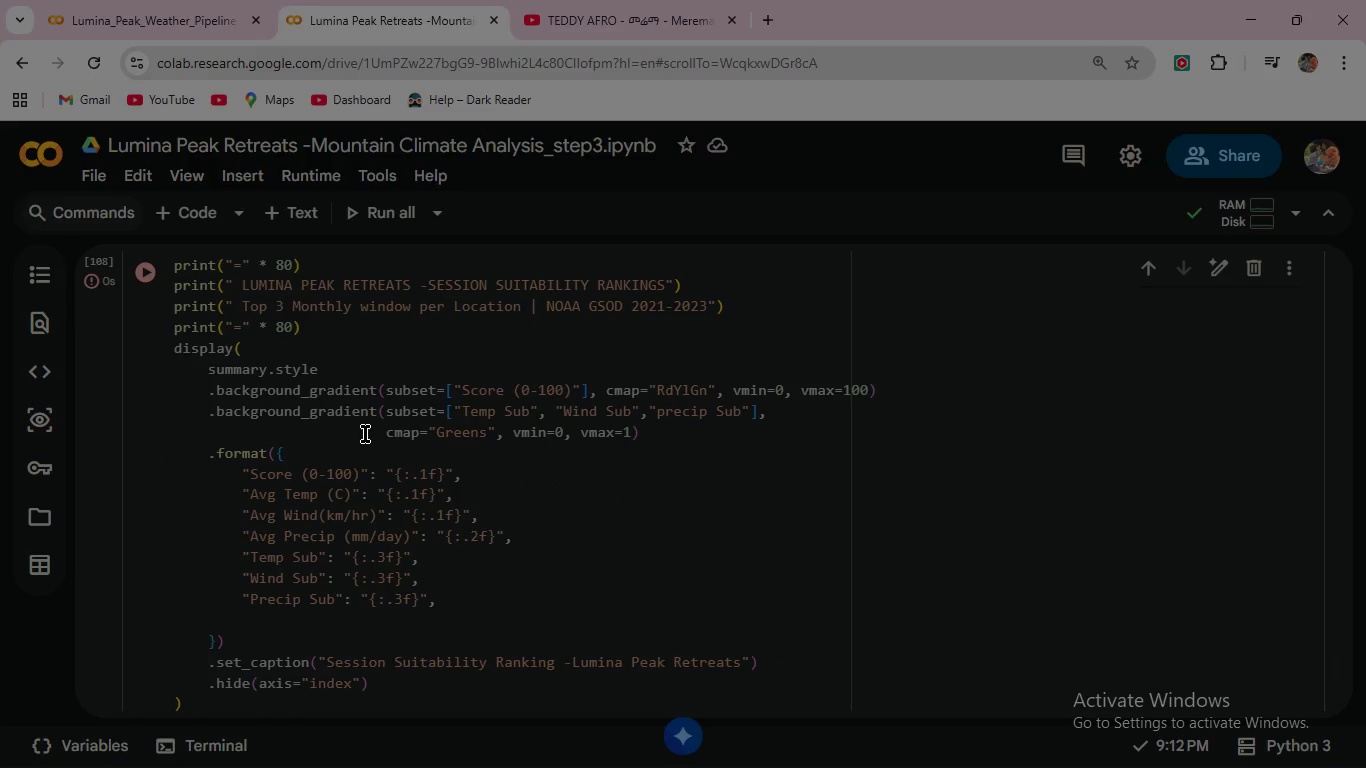 
scroll: coordinate [473, 490], scroll_direction: down, amount: 7.0
 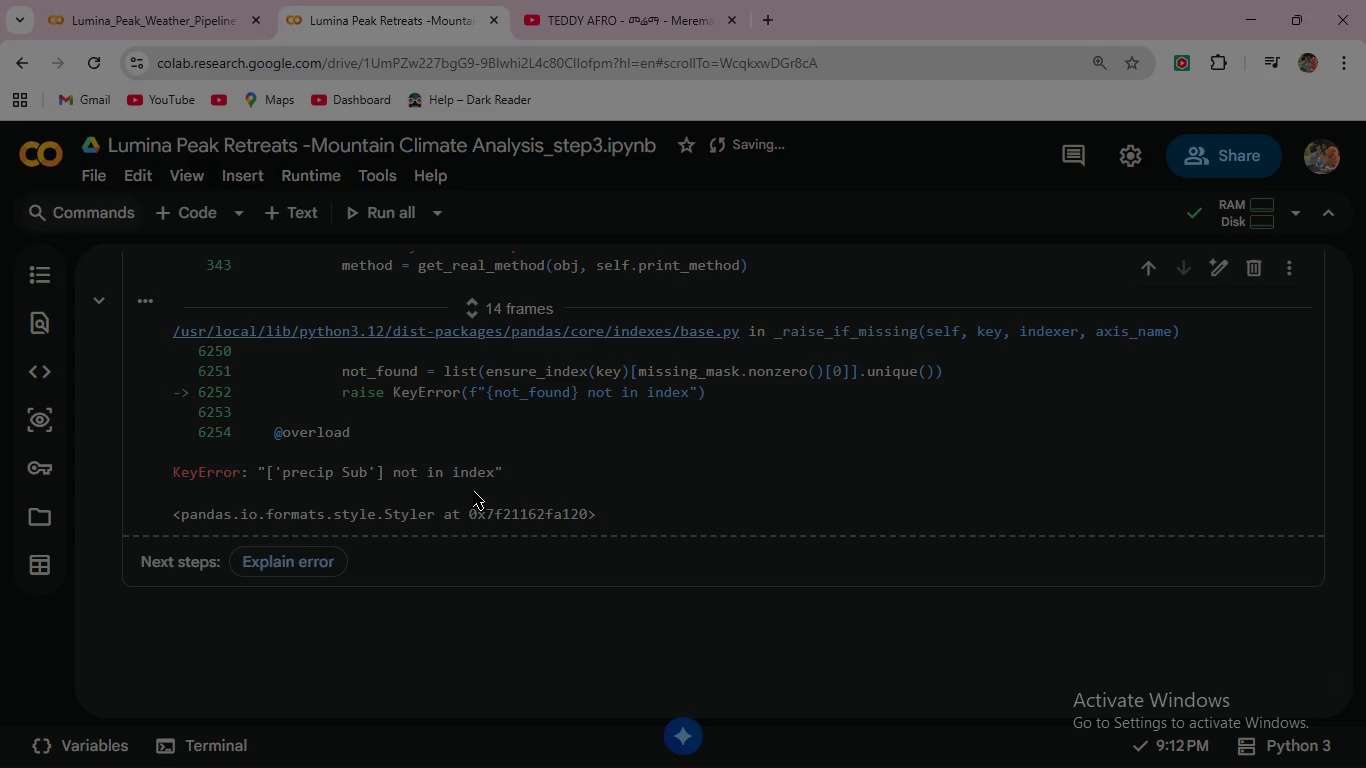 
scroll: coordinate [473, 491], scroll_direction: up, amount: 3.0
 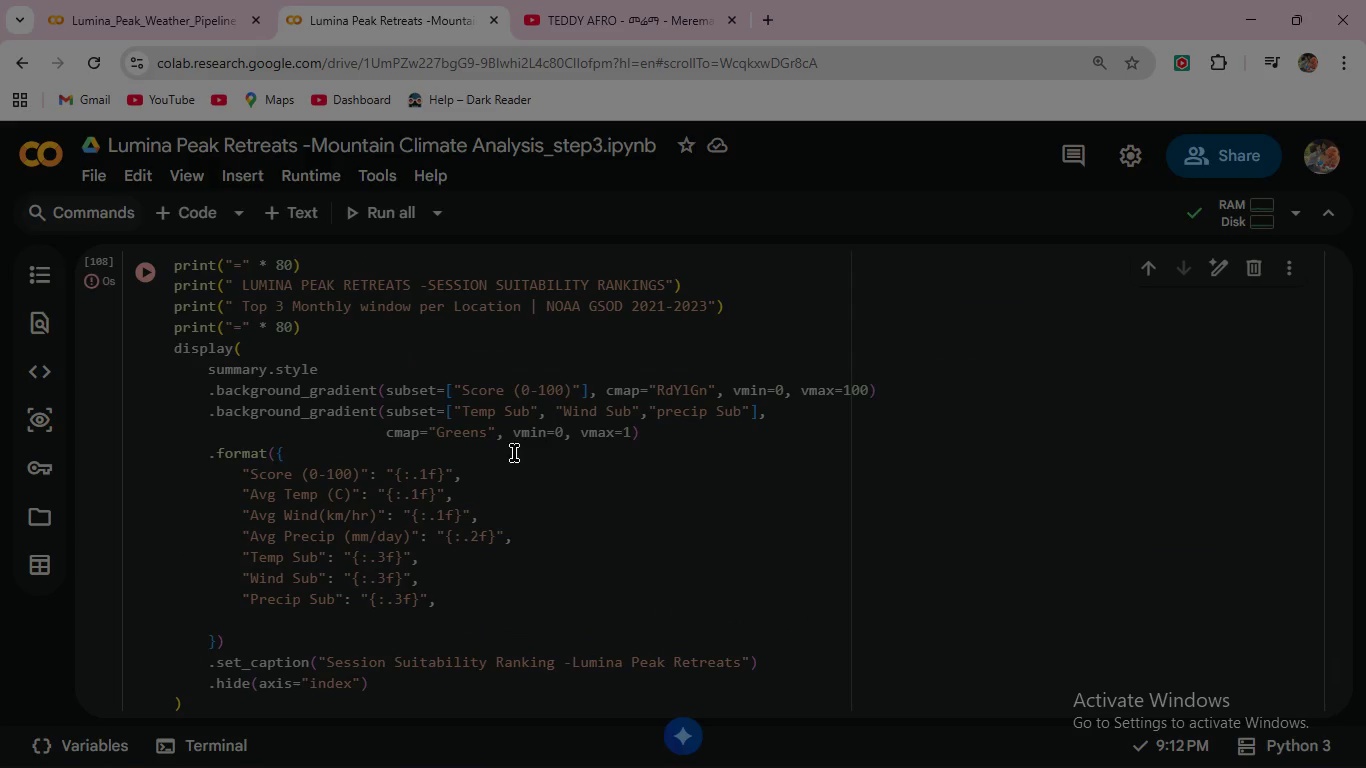 
left_click_drag(start_coordinate=[666, 412], to_coordinate=[660, 412])
 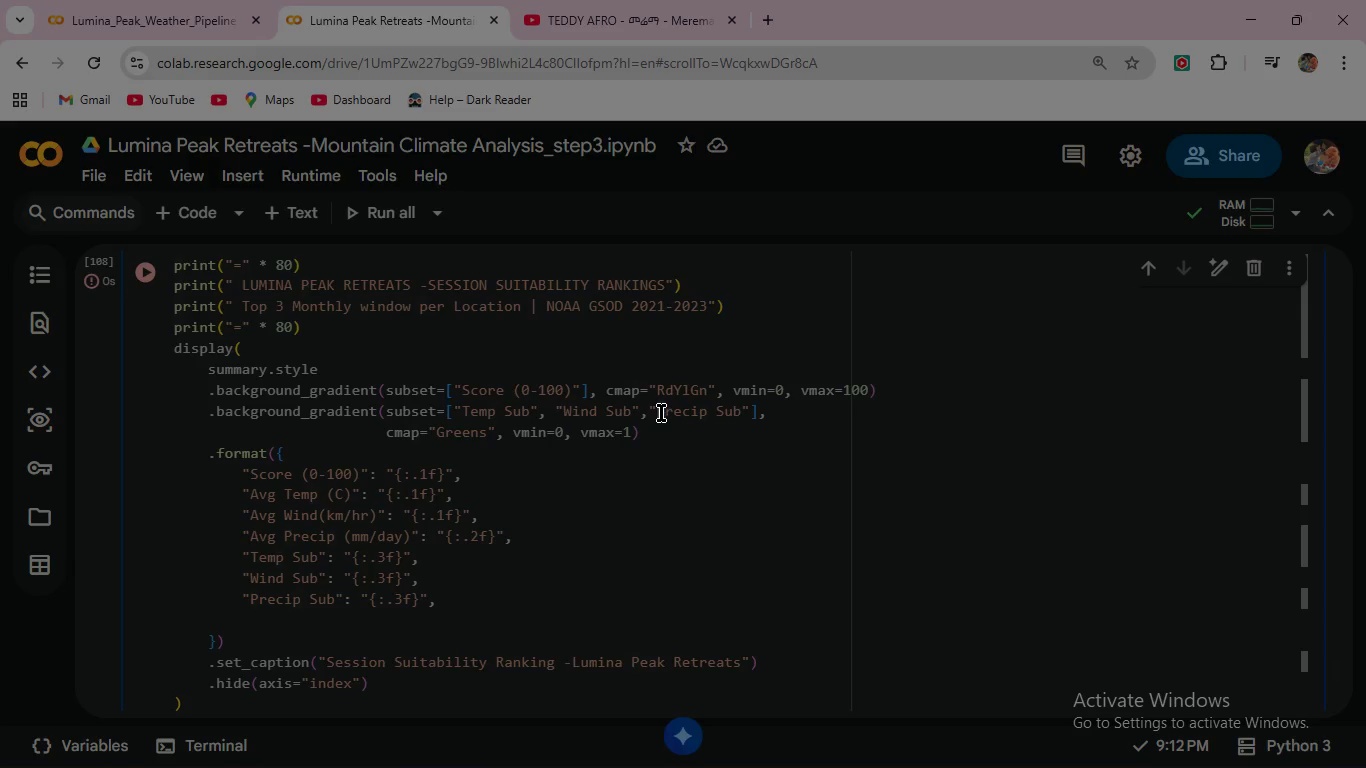 
left_click_drag(start_coordinate=[661, 413], to_coordinate=[702, 415])
 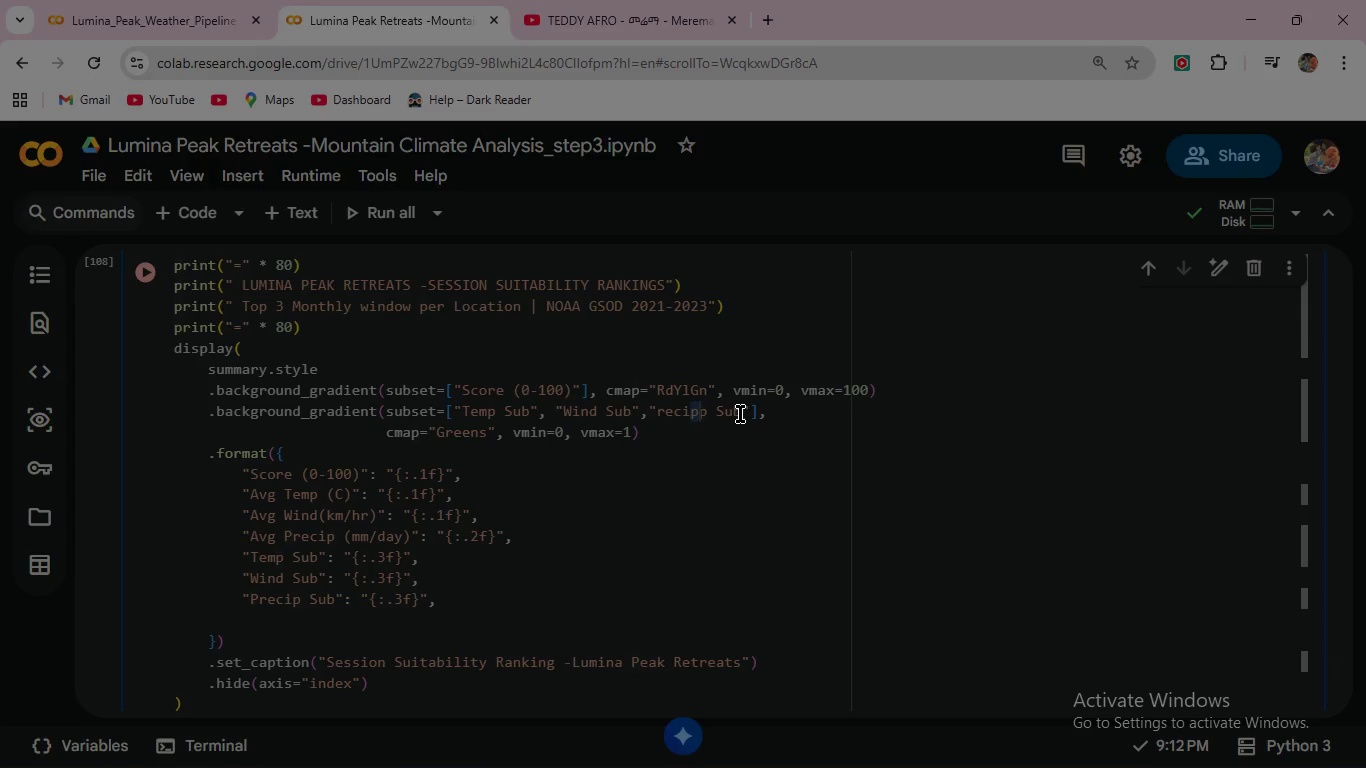 
left_click_drag(start_coordinate=[742, 413], to_coordinate=[660, 403])
 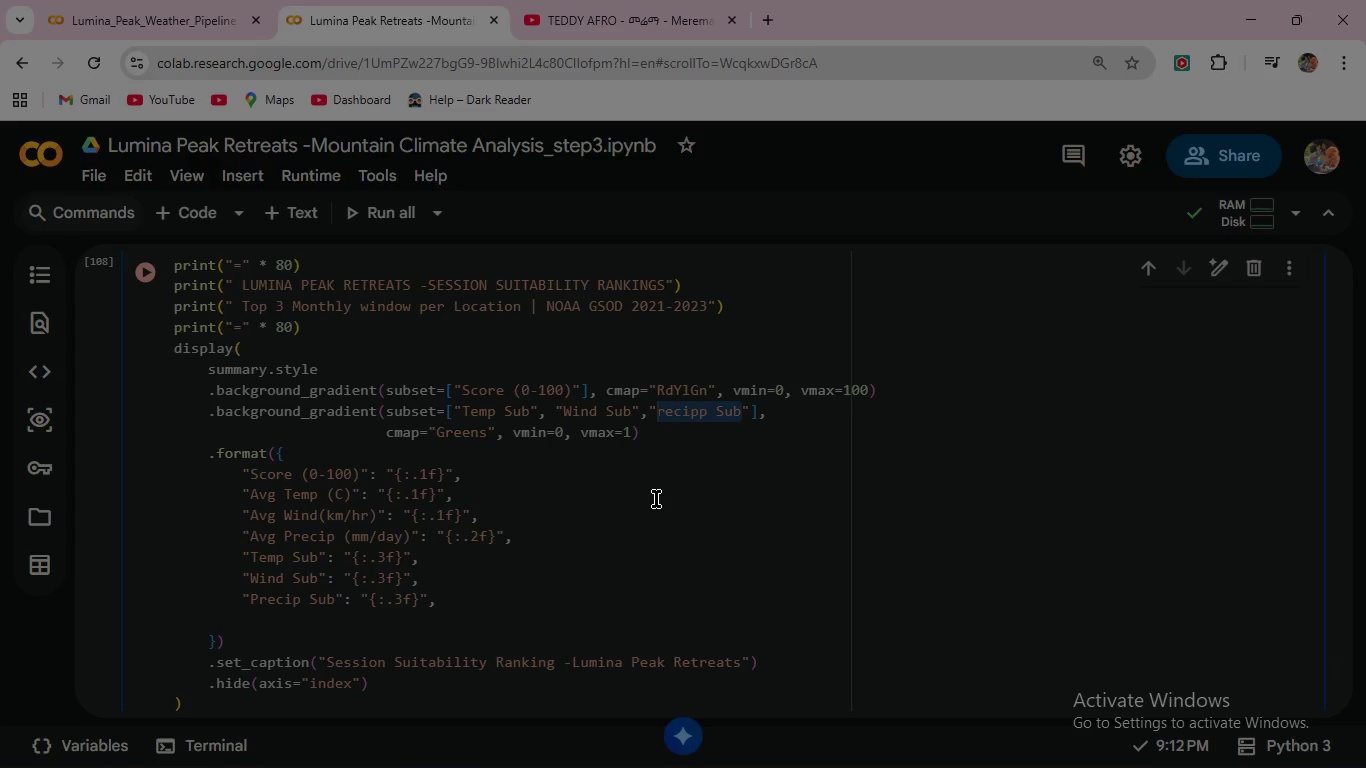 
key(Control+V)
 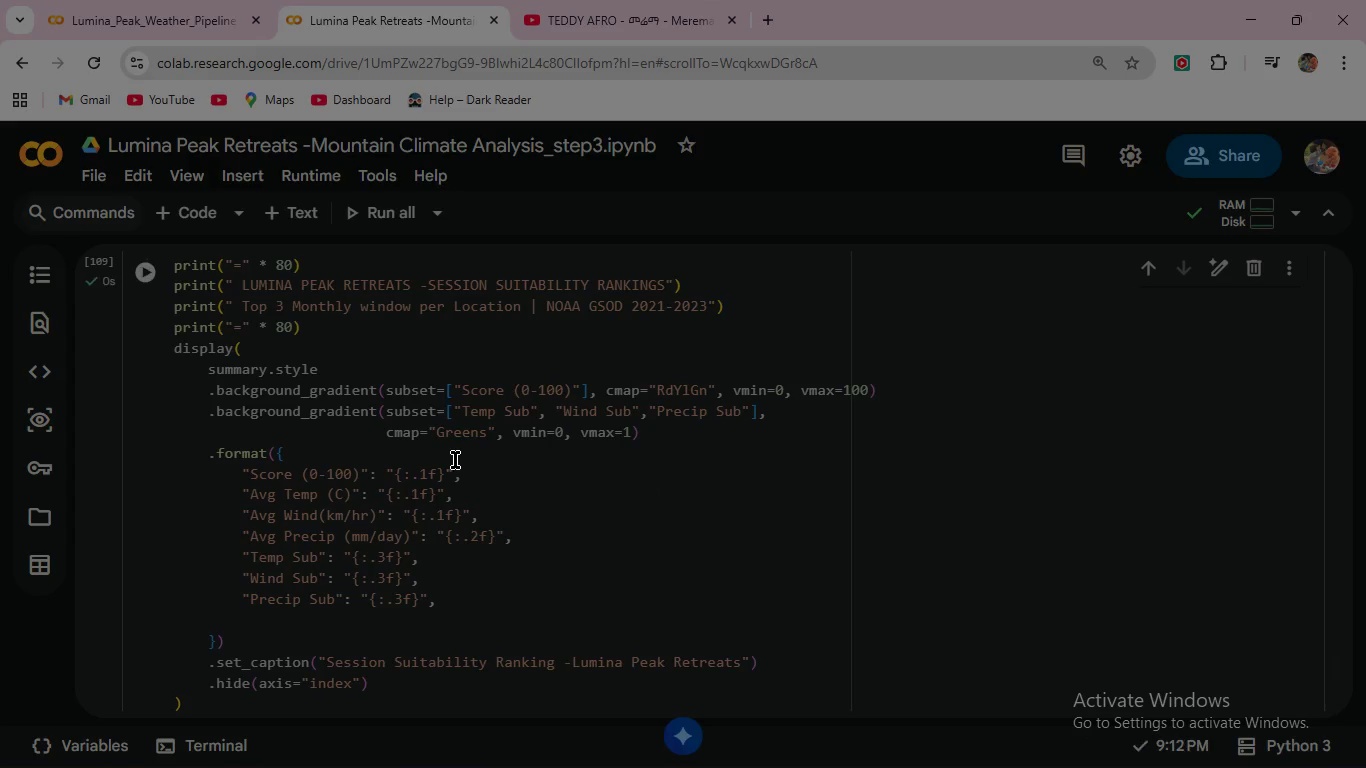 
scroll: coordinate [459, 462], scroll_direction: down, amount: 6.0
 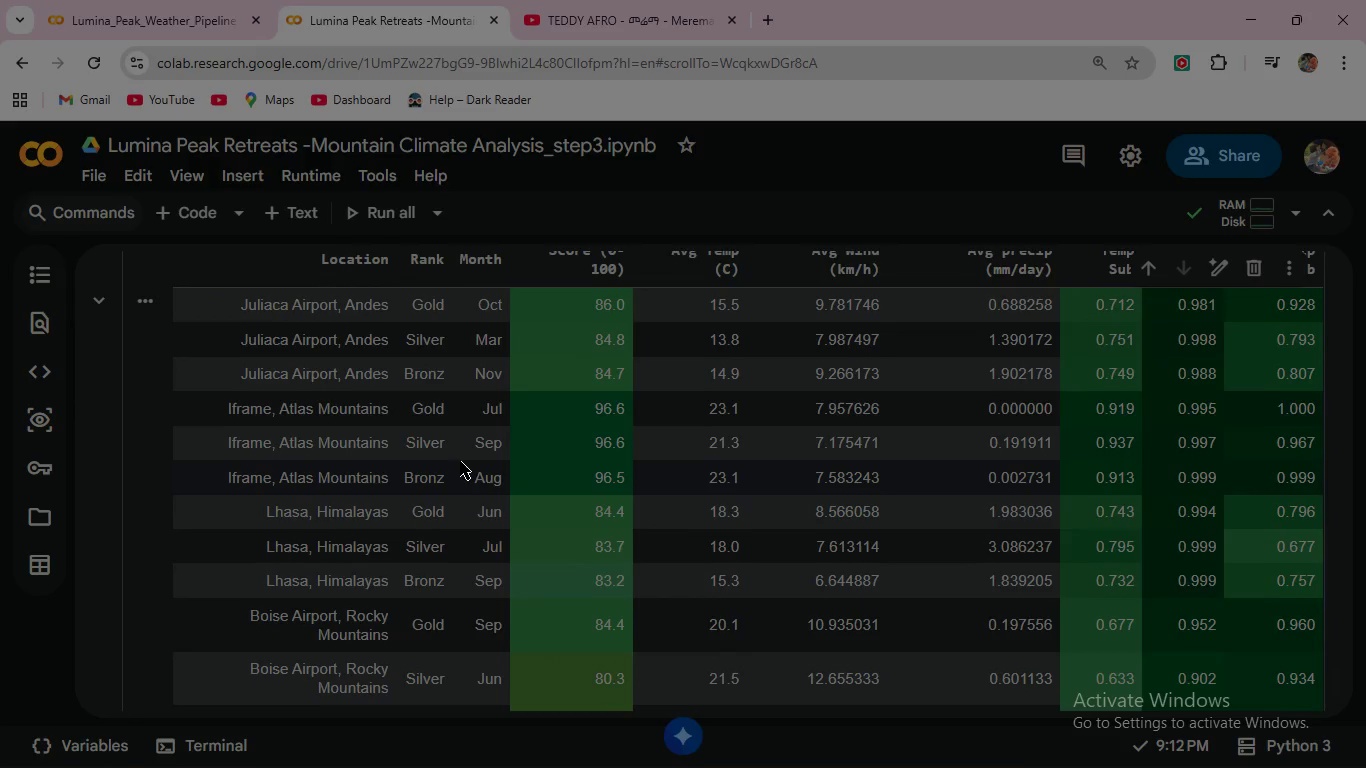 